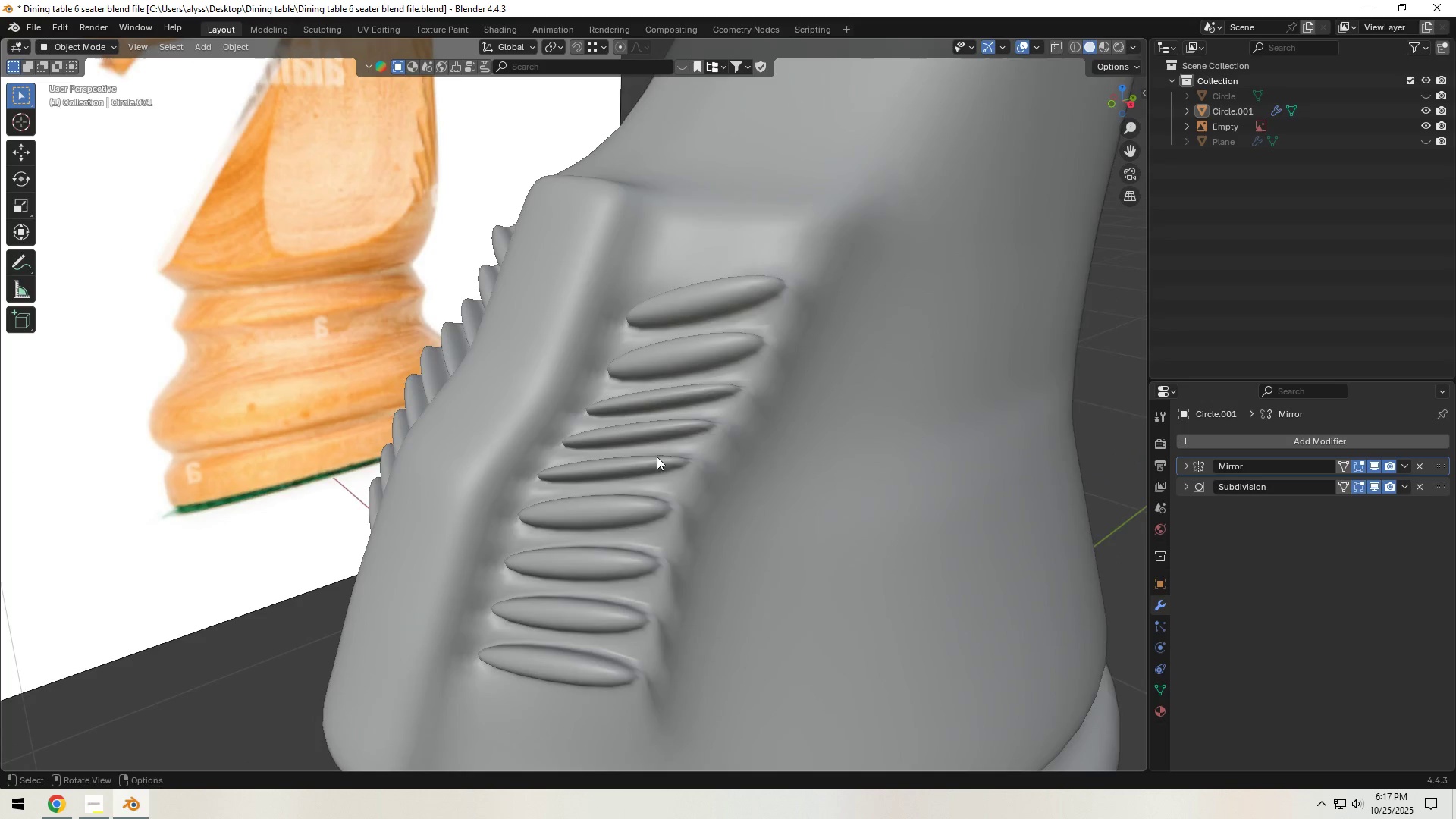 
left_click([673, 455])
 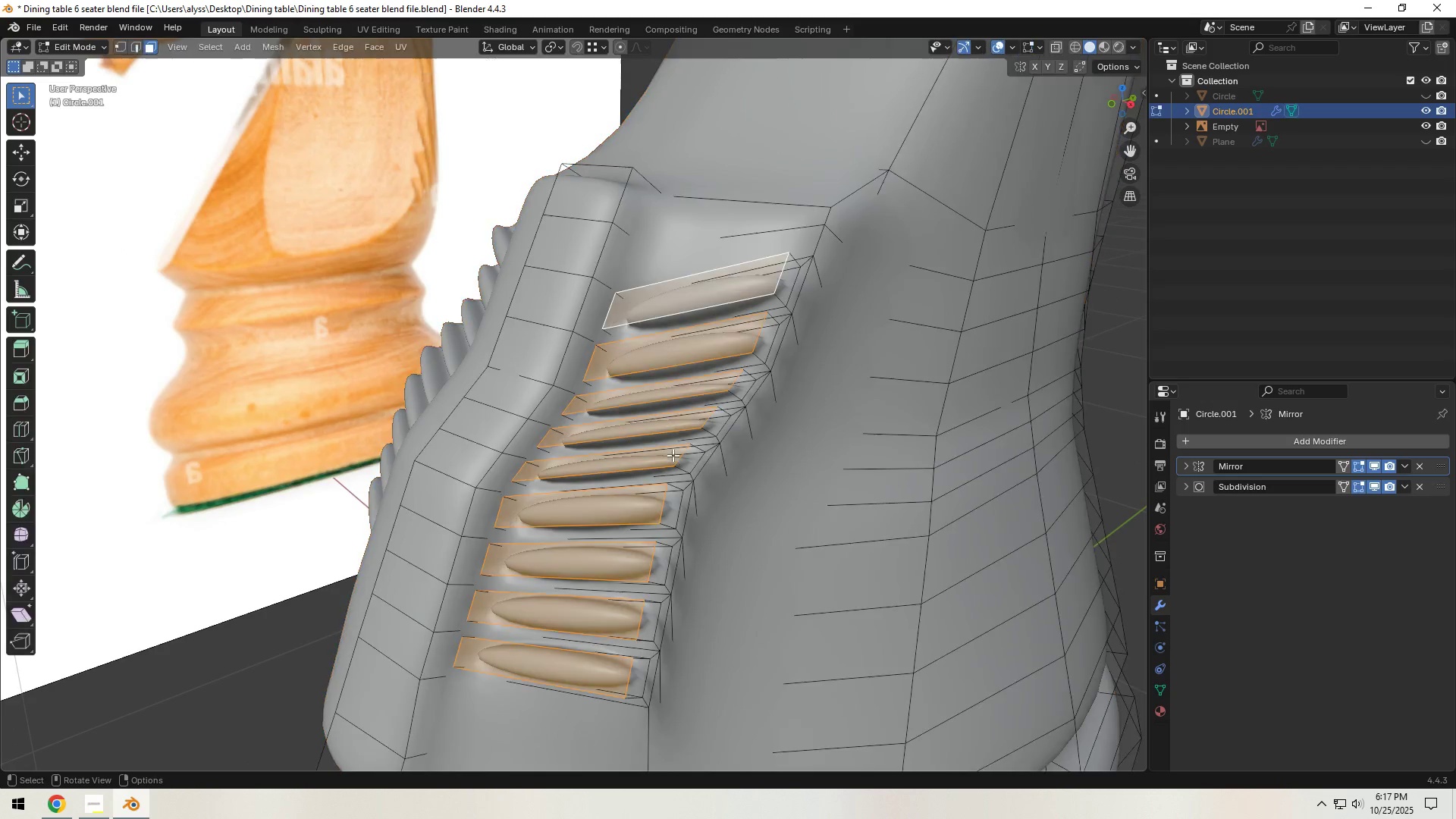 
key(Tab)
 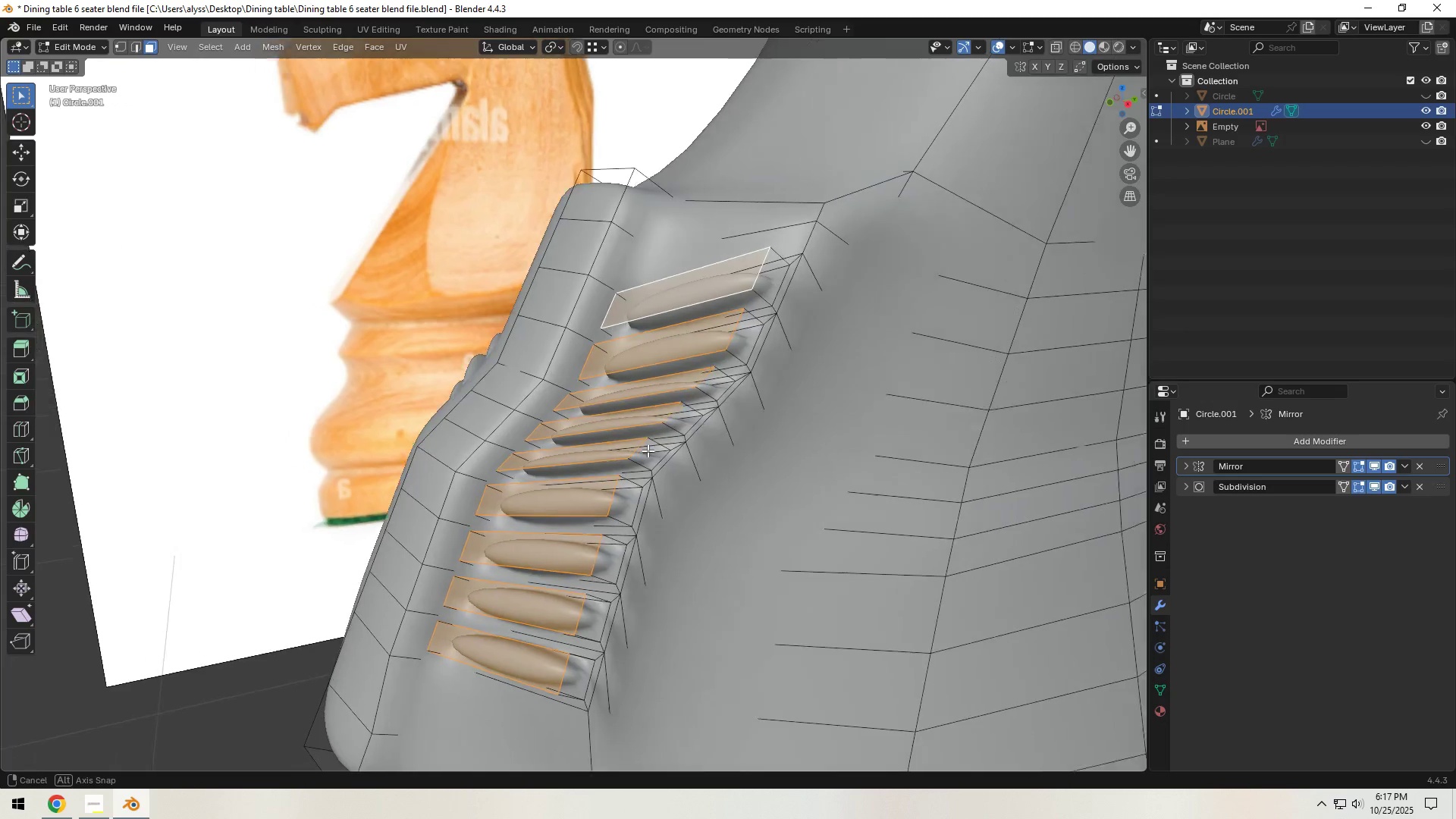 
key(Control+R)
 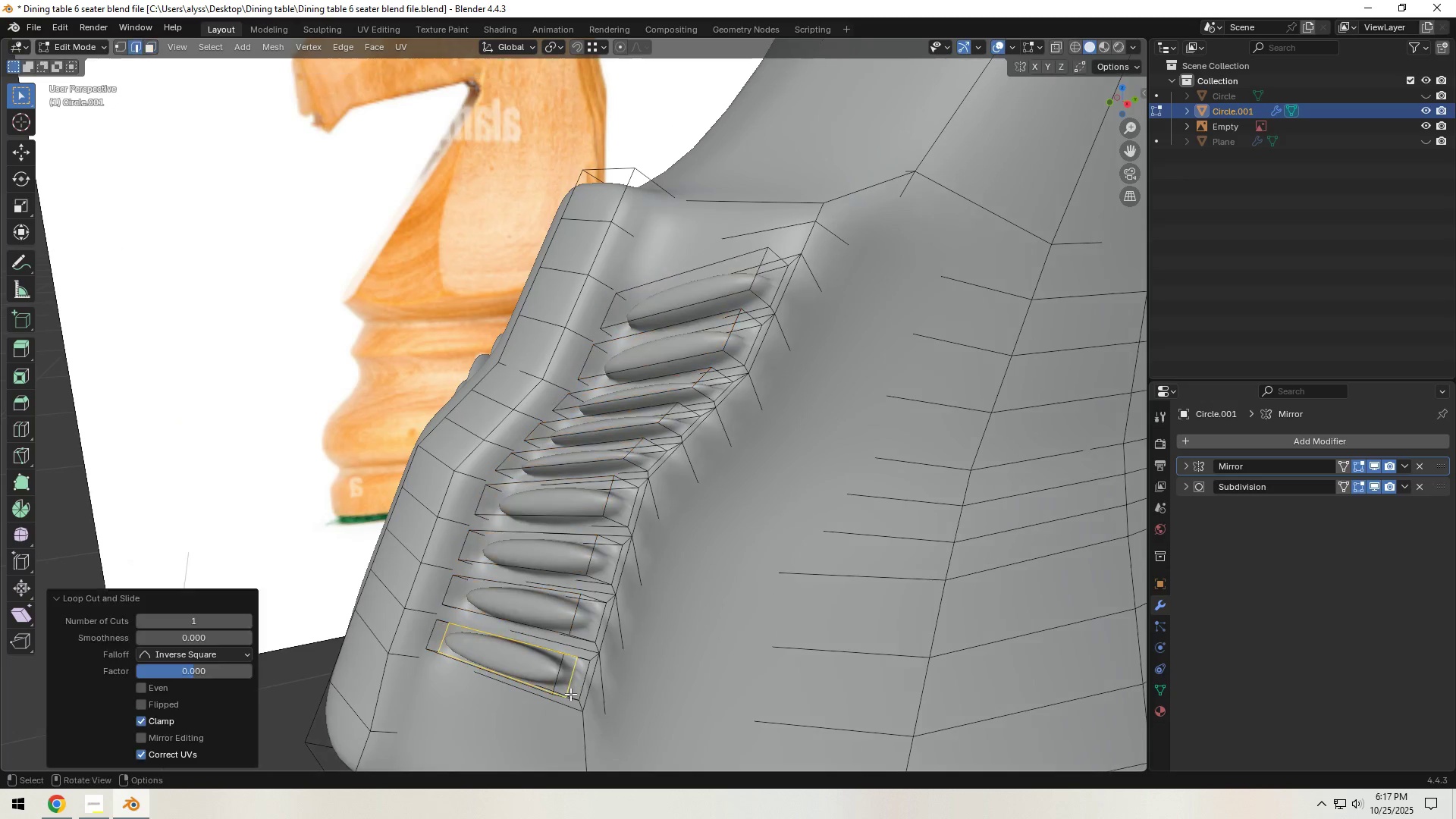 
left_click([570, 694])
 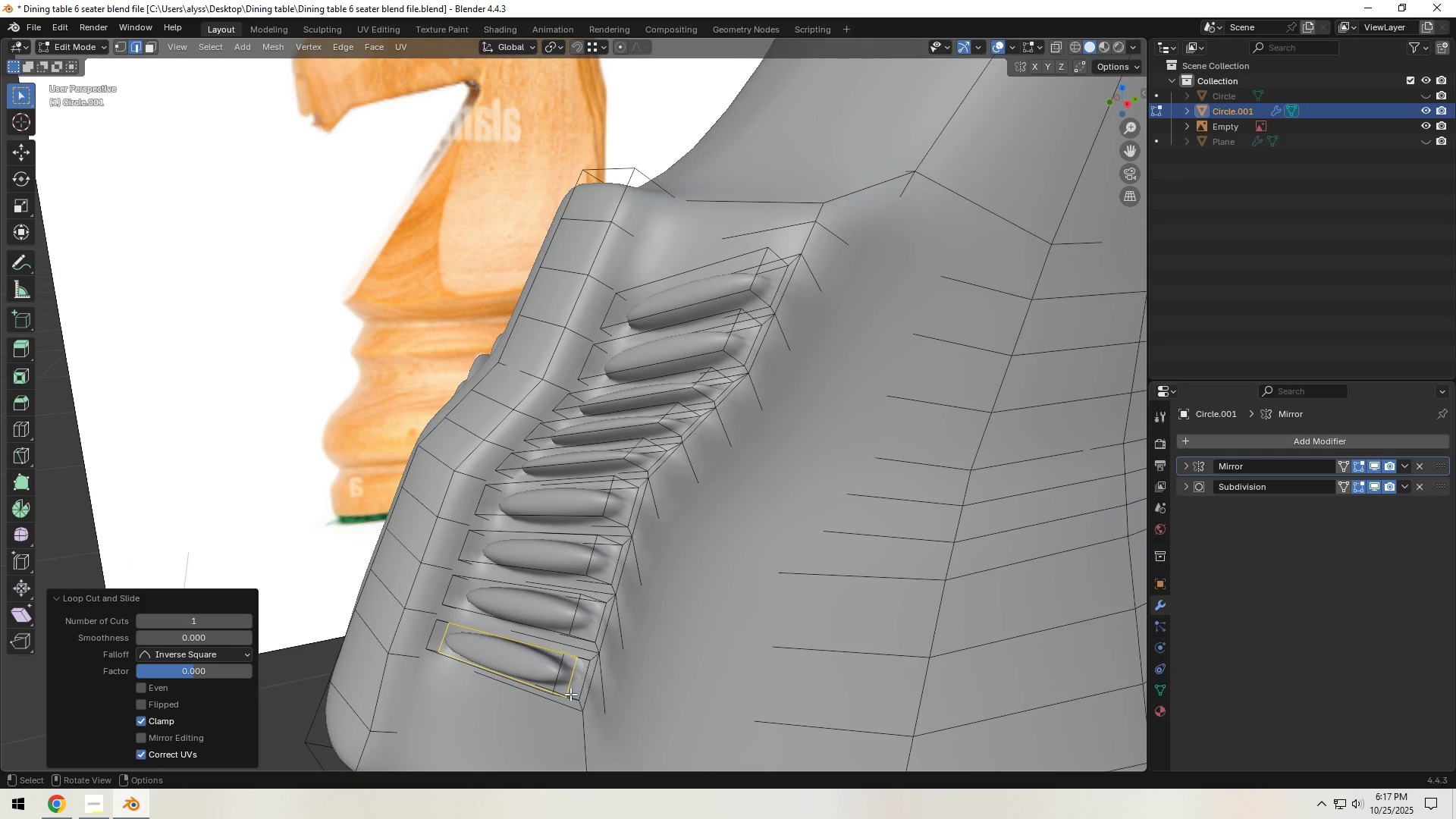 
right_click([570, 694])
 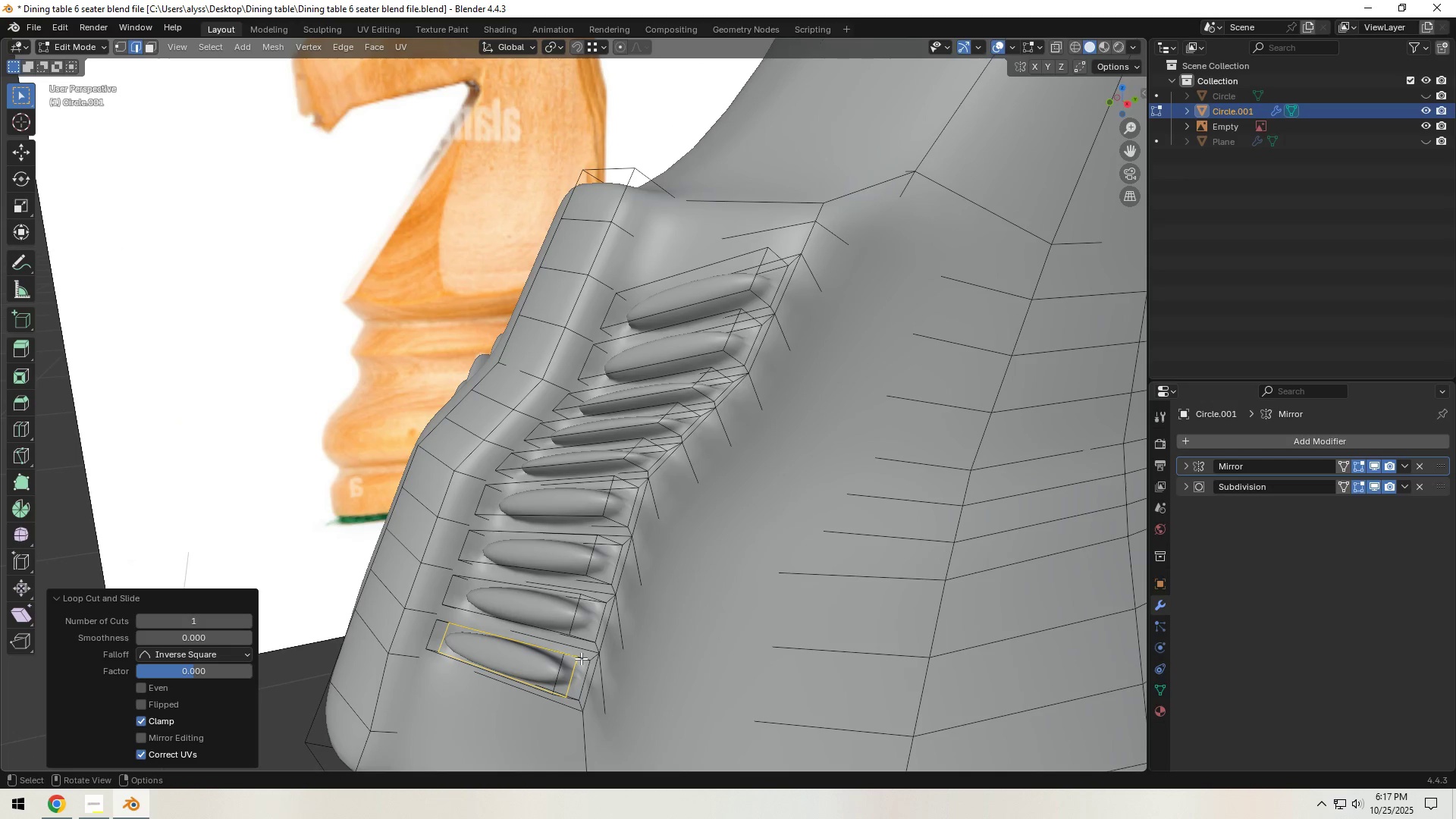 
key(Control+Z)
 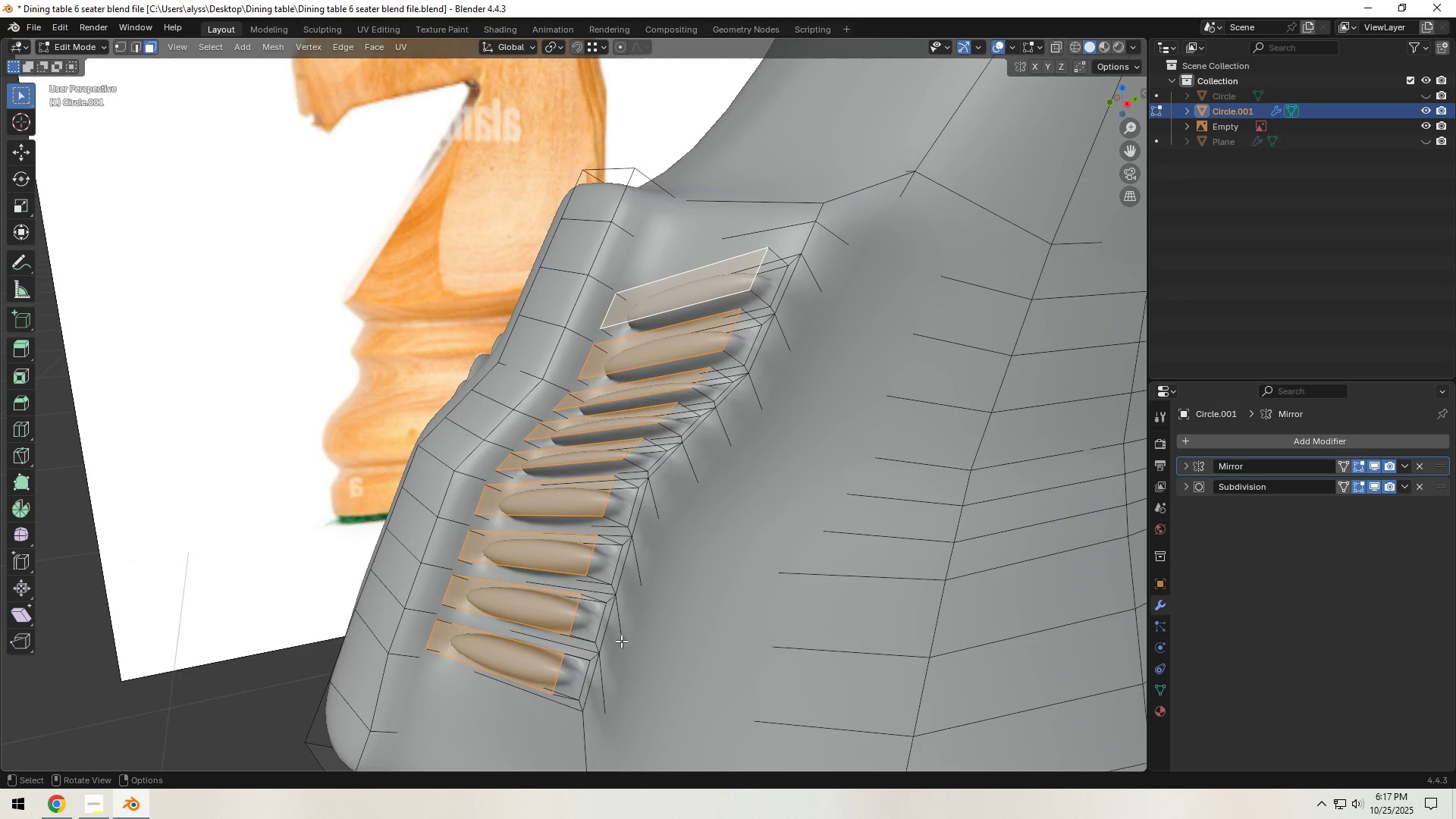 
hold_key(key=ShiftLeft, duration=3.72)
 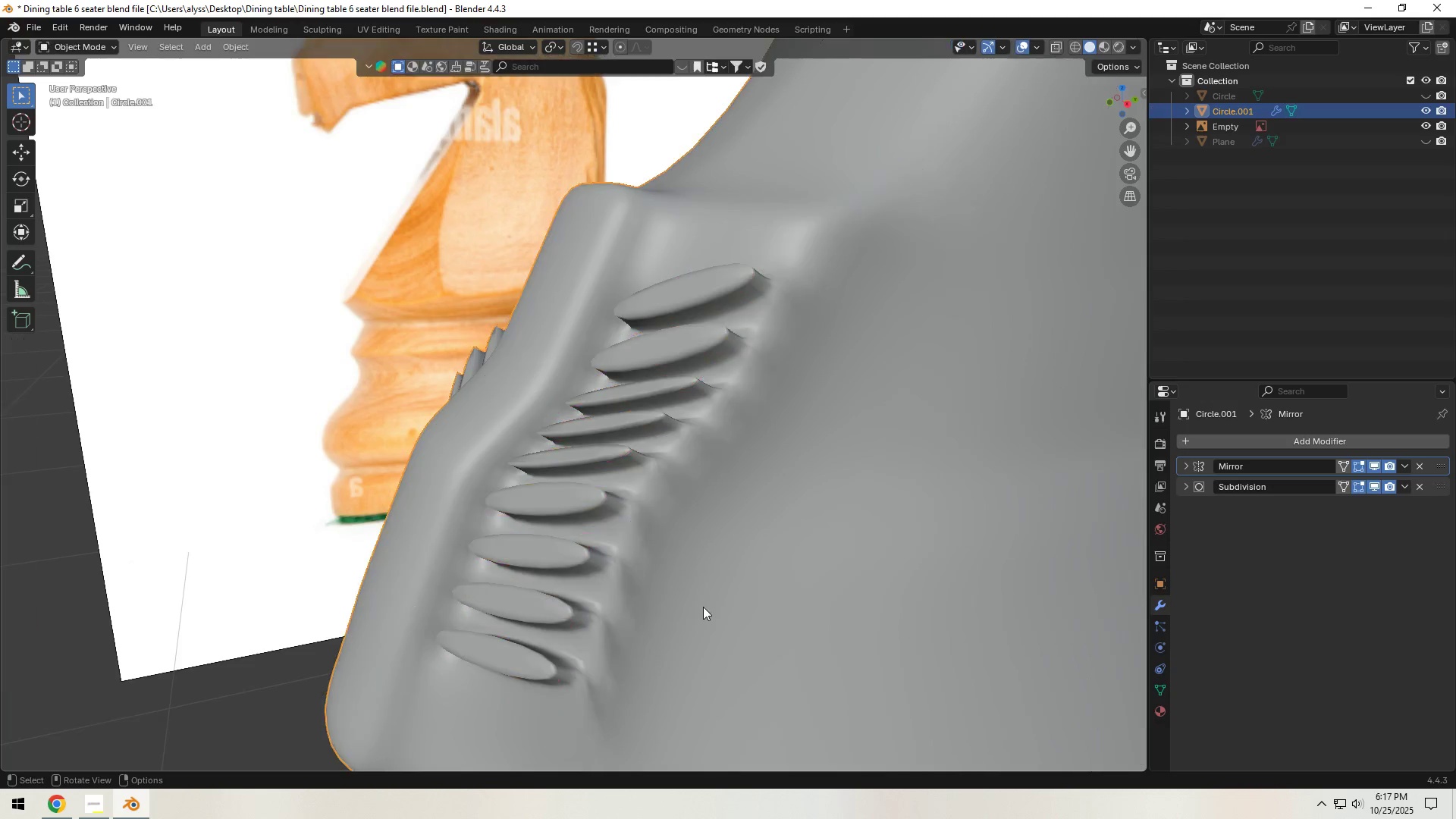 
hold_key(key=E, duration=1.54)
 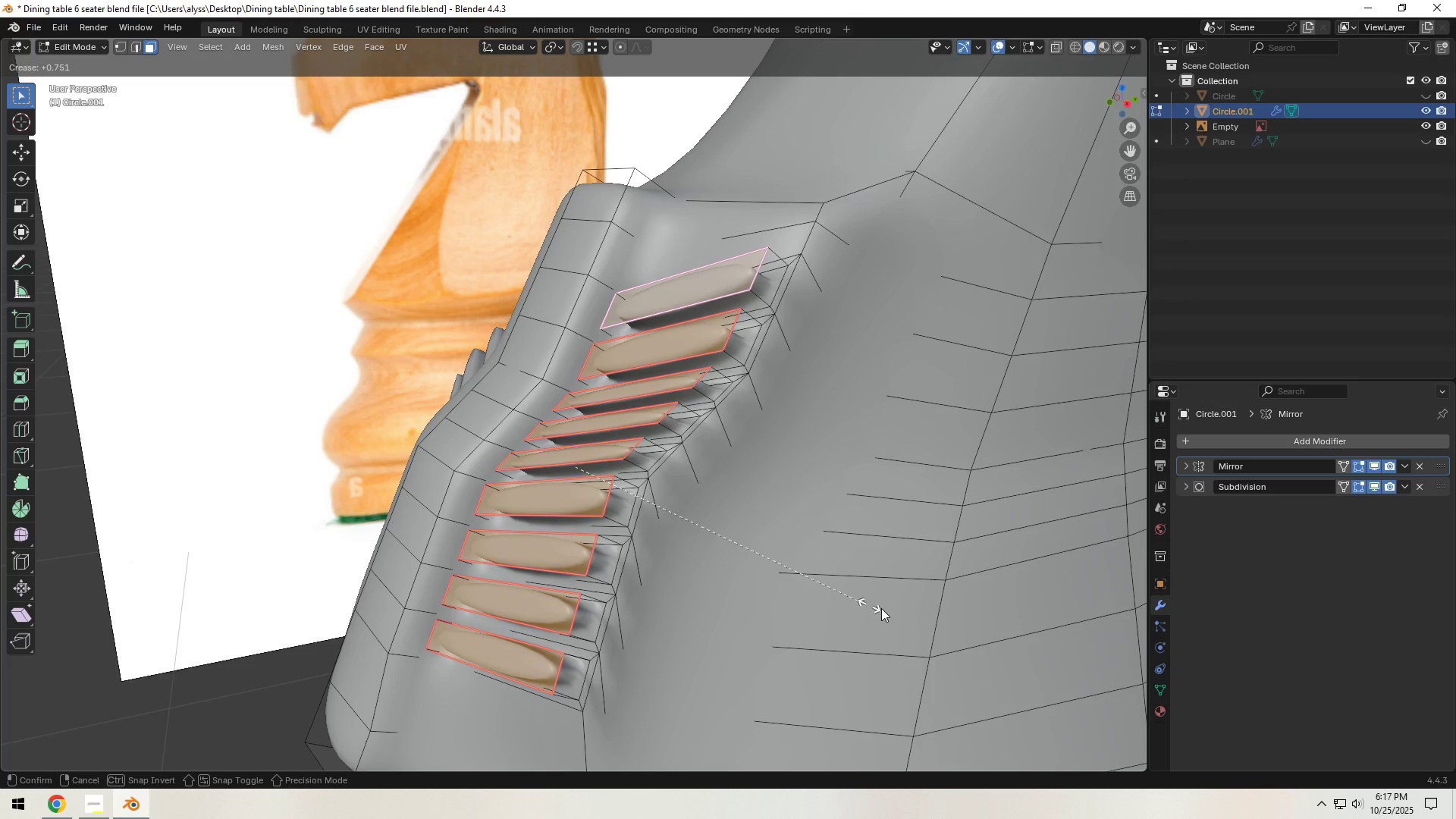 
hold_key(key=E, duration=1.52)
 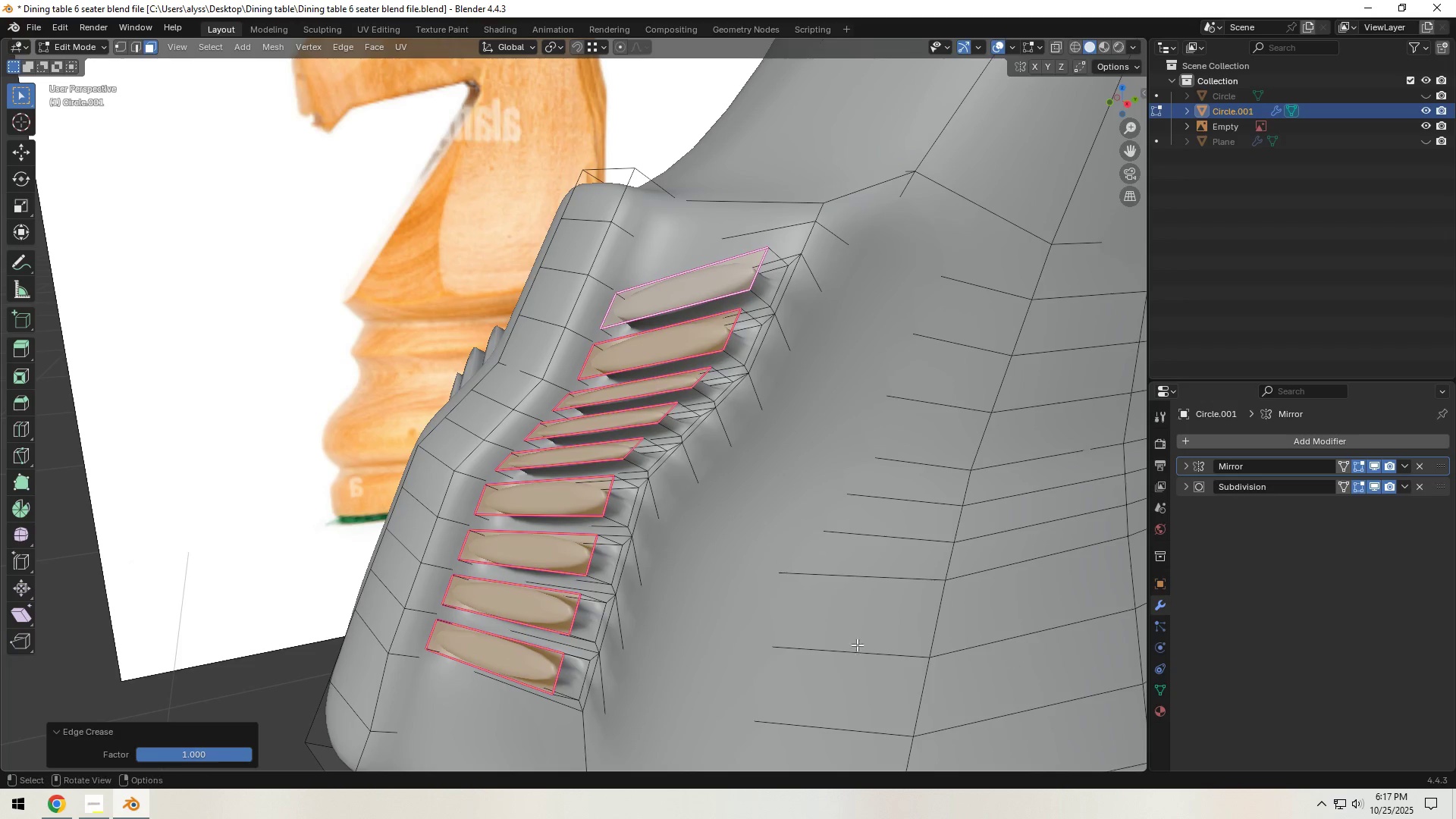 
hold_key(key=E, duration=0.34)
 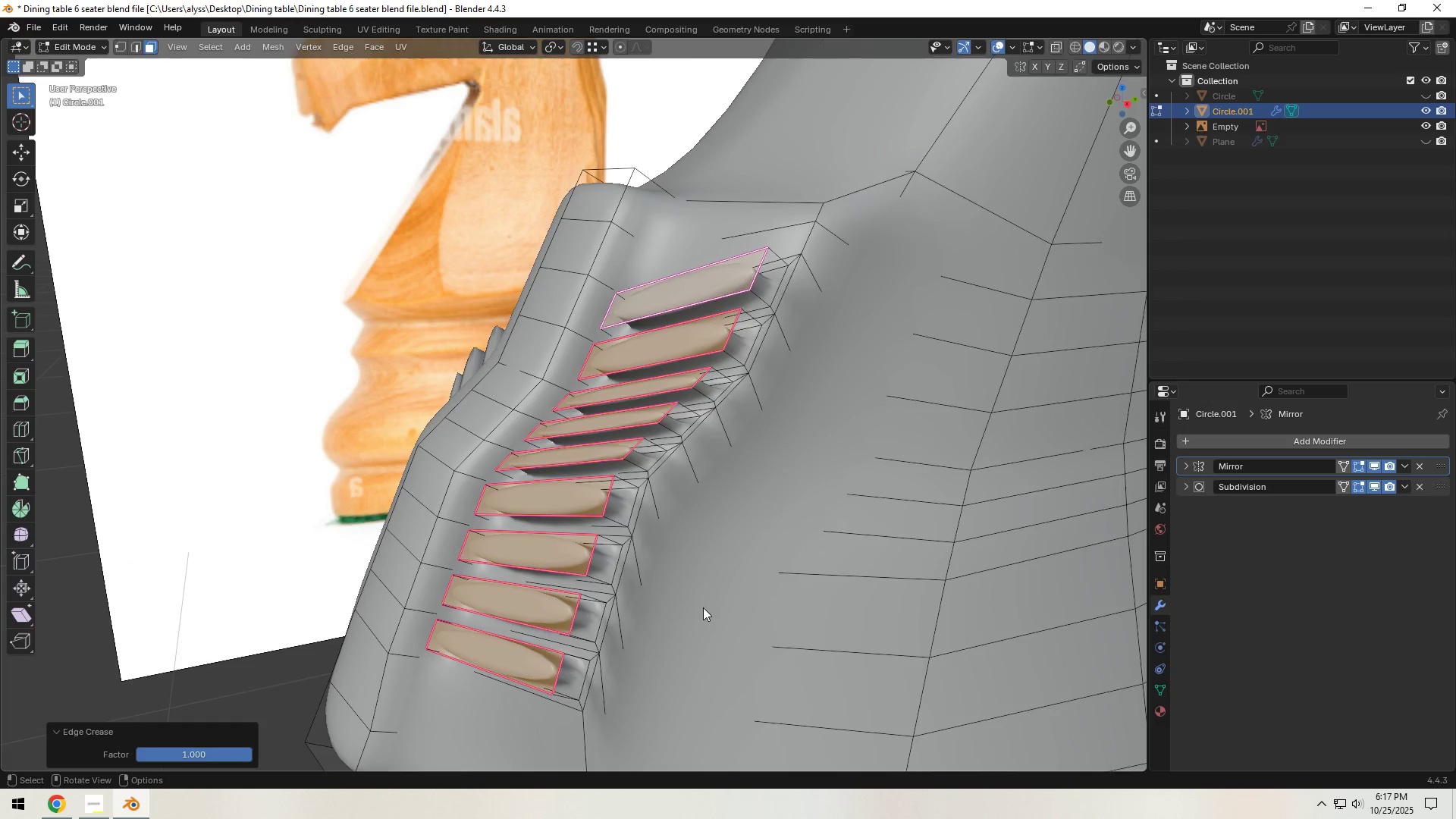 
left_click([1042, 657])
 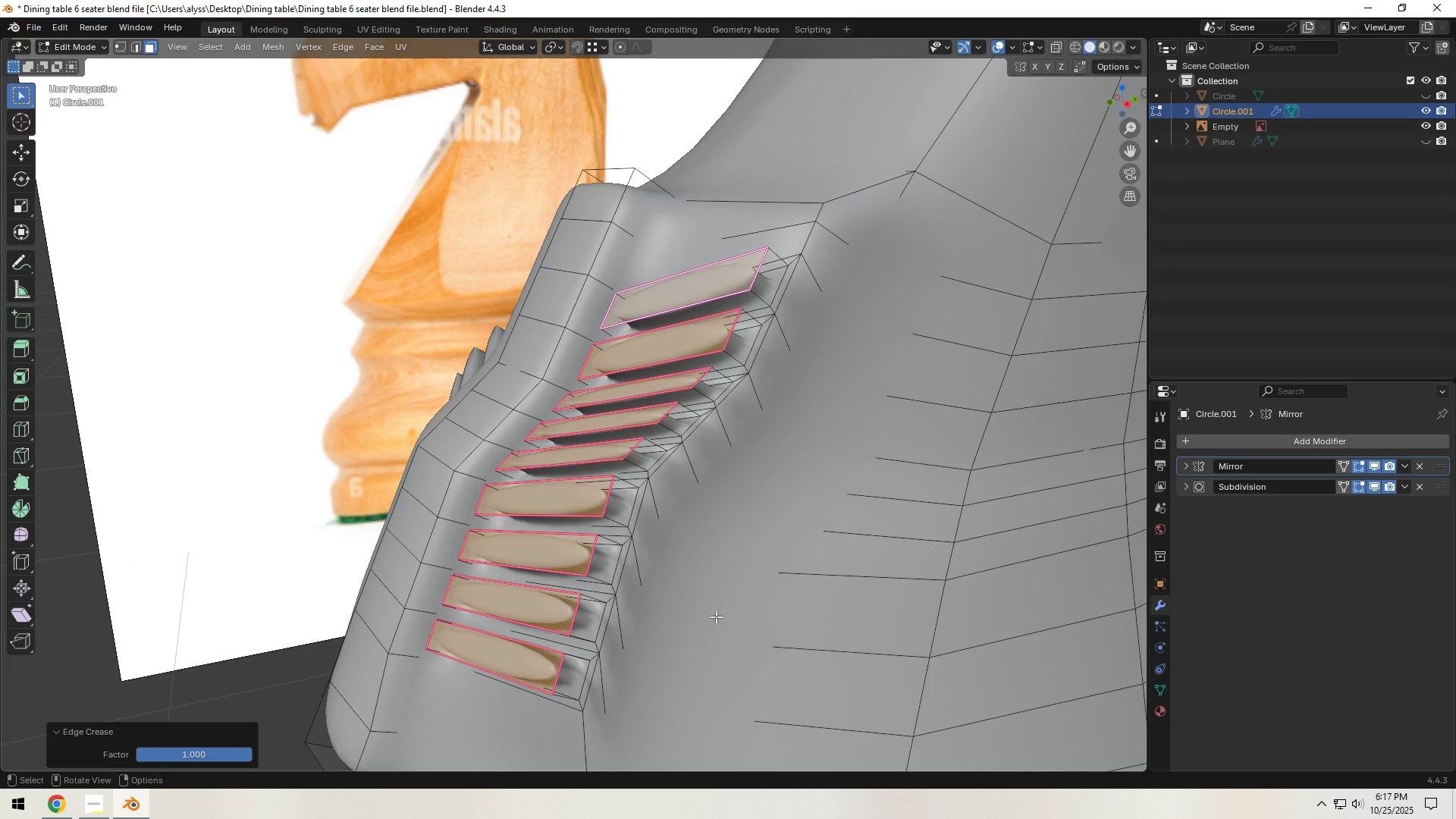 
key(Tab)
 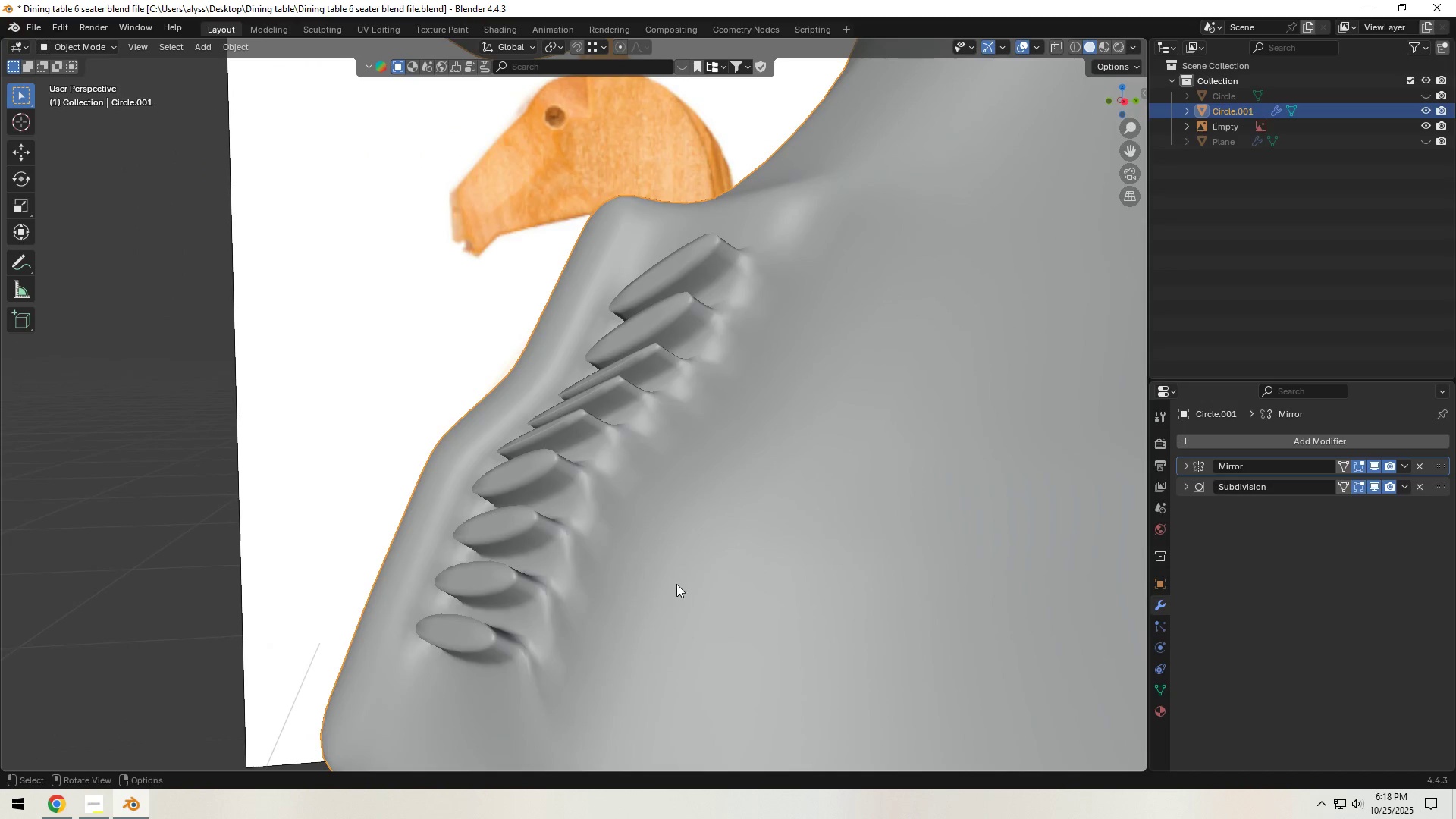 
key(1)
 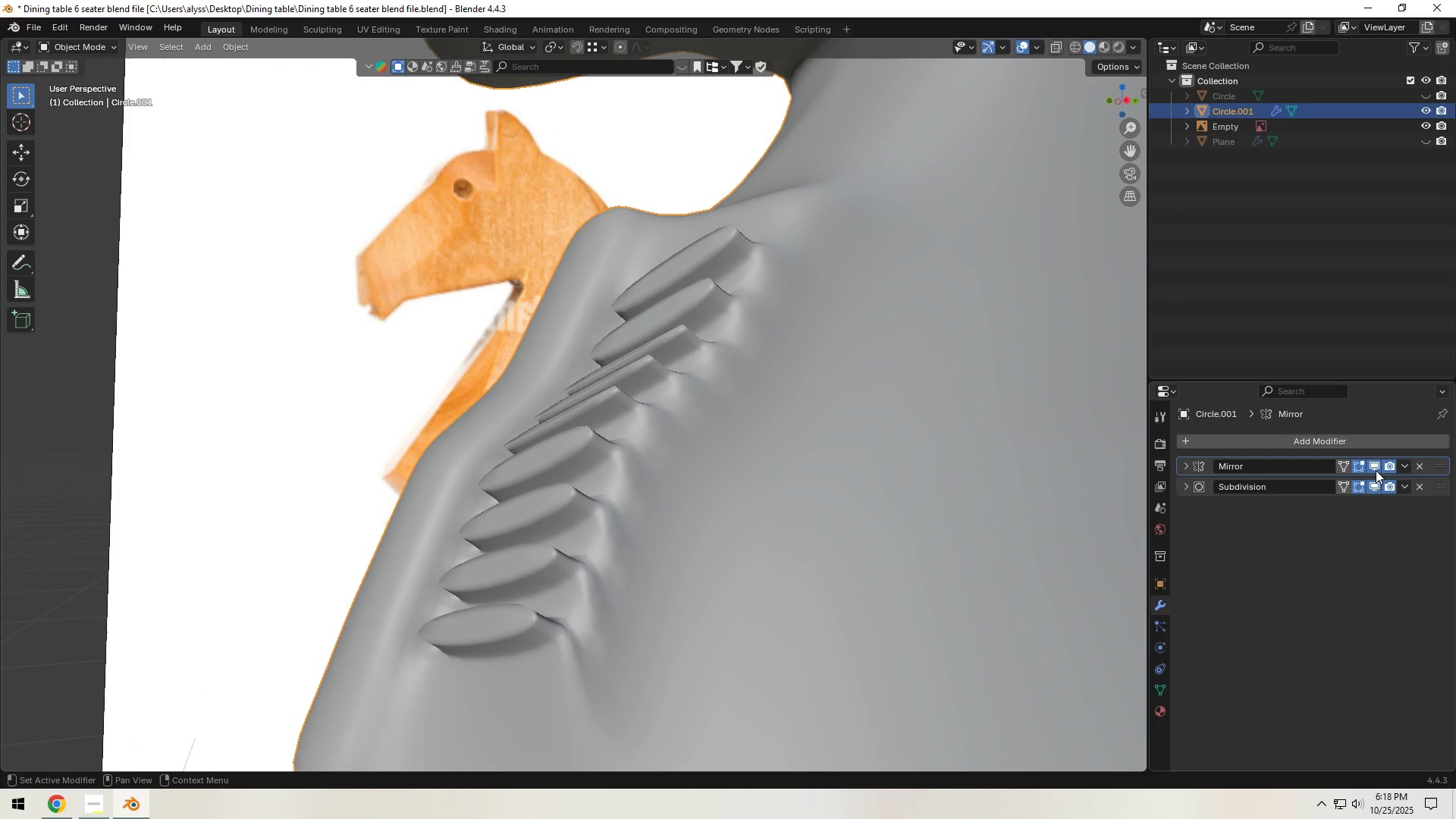 
left_click([1375, 487])
 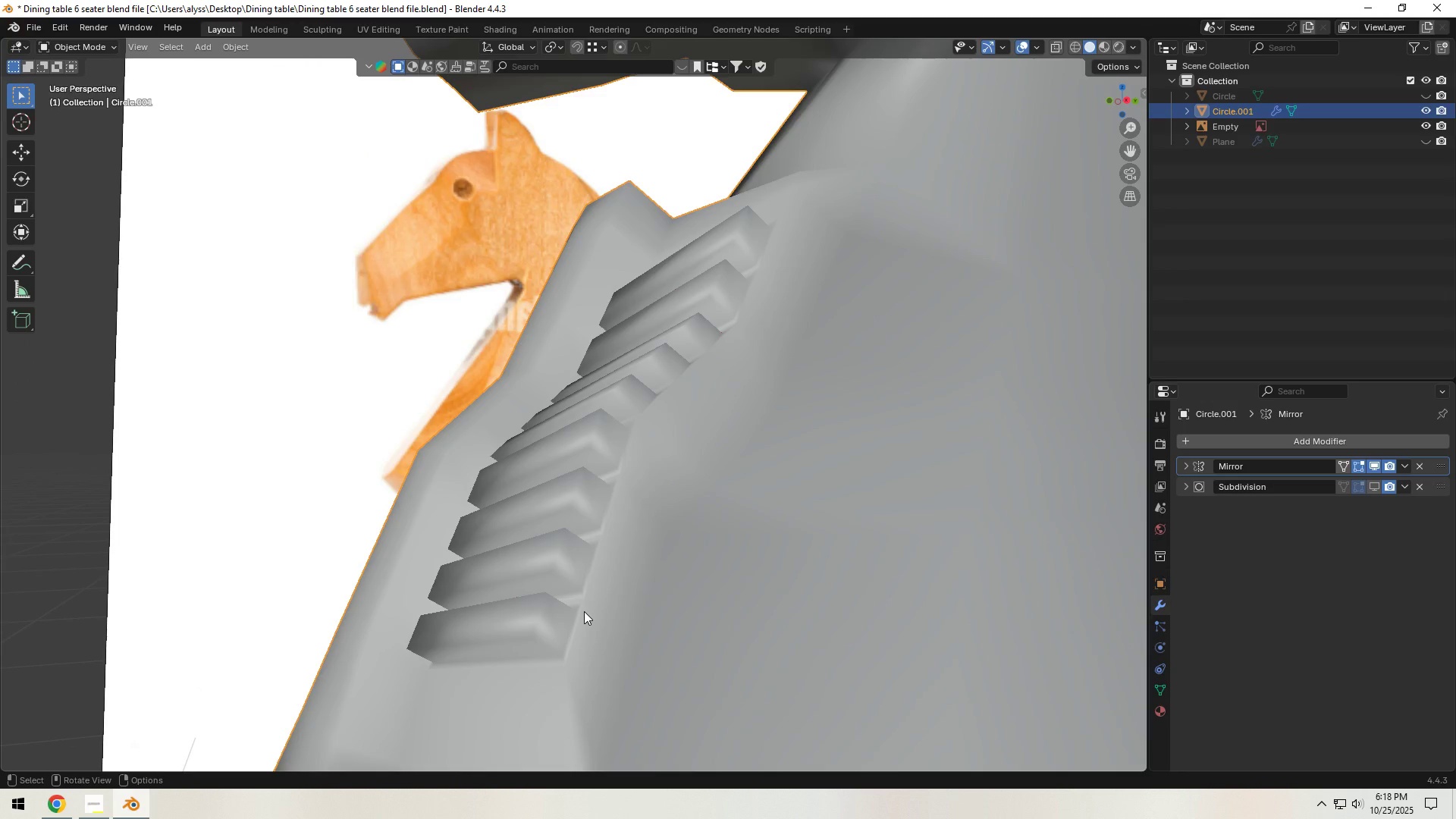 
key(1)
 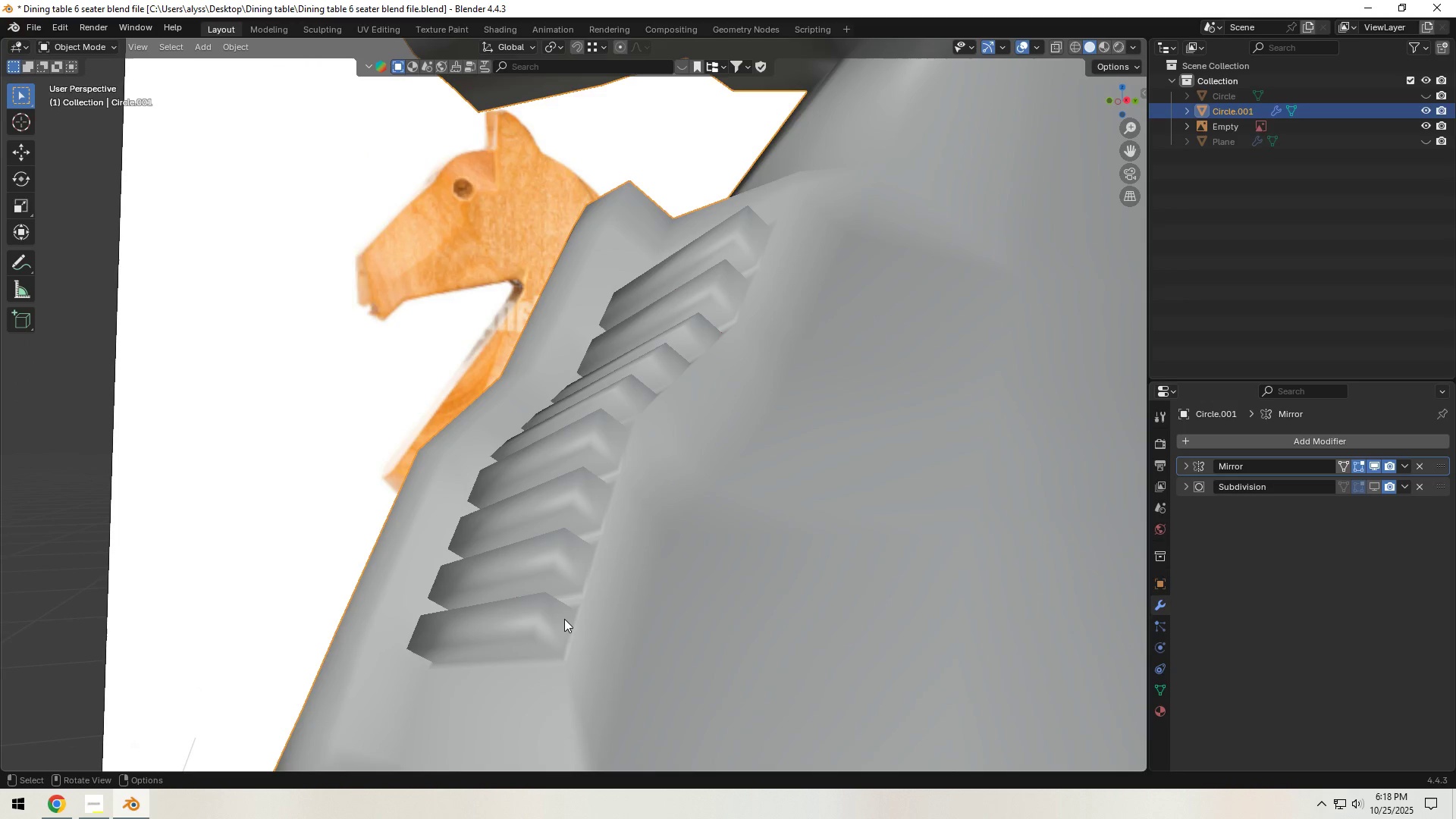 
left_click([564, 619])
 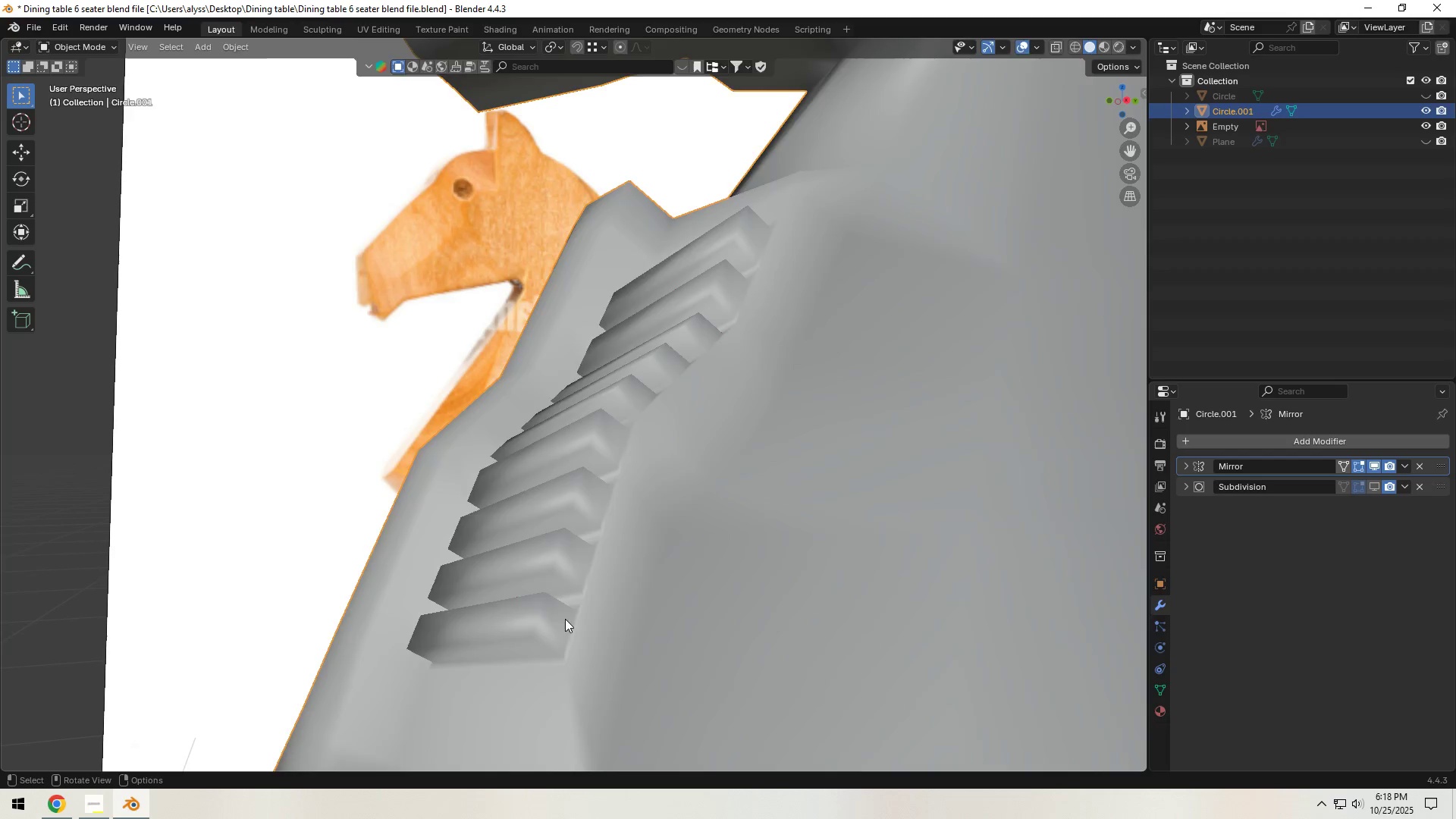 
key(Tab)
 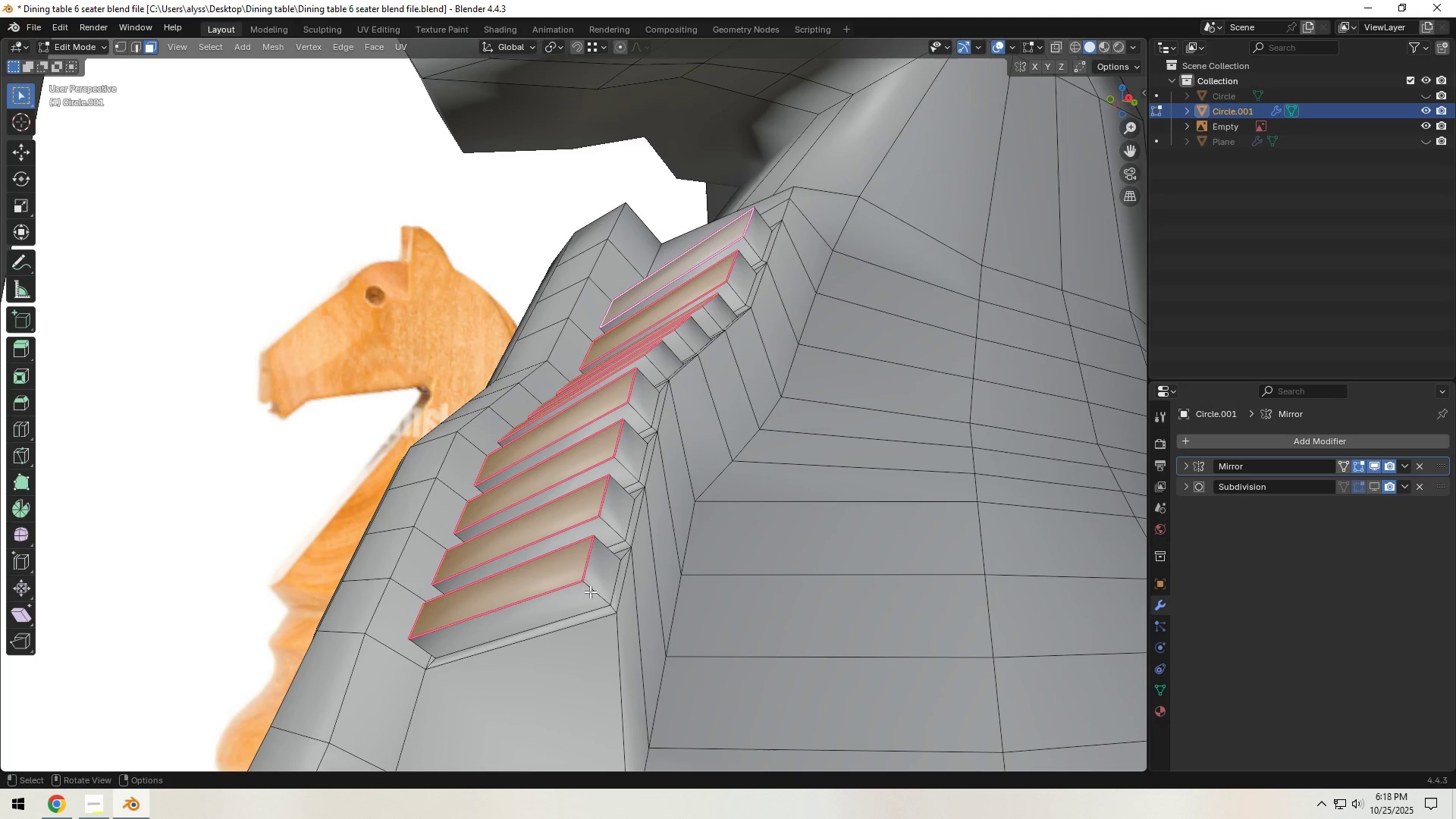 
key(3)
 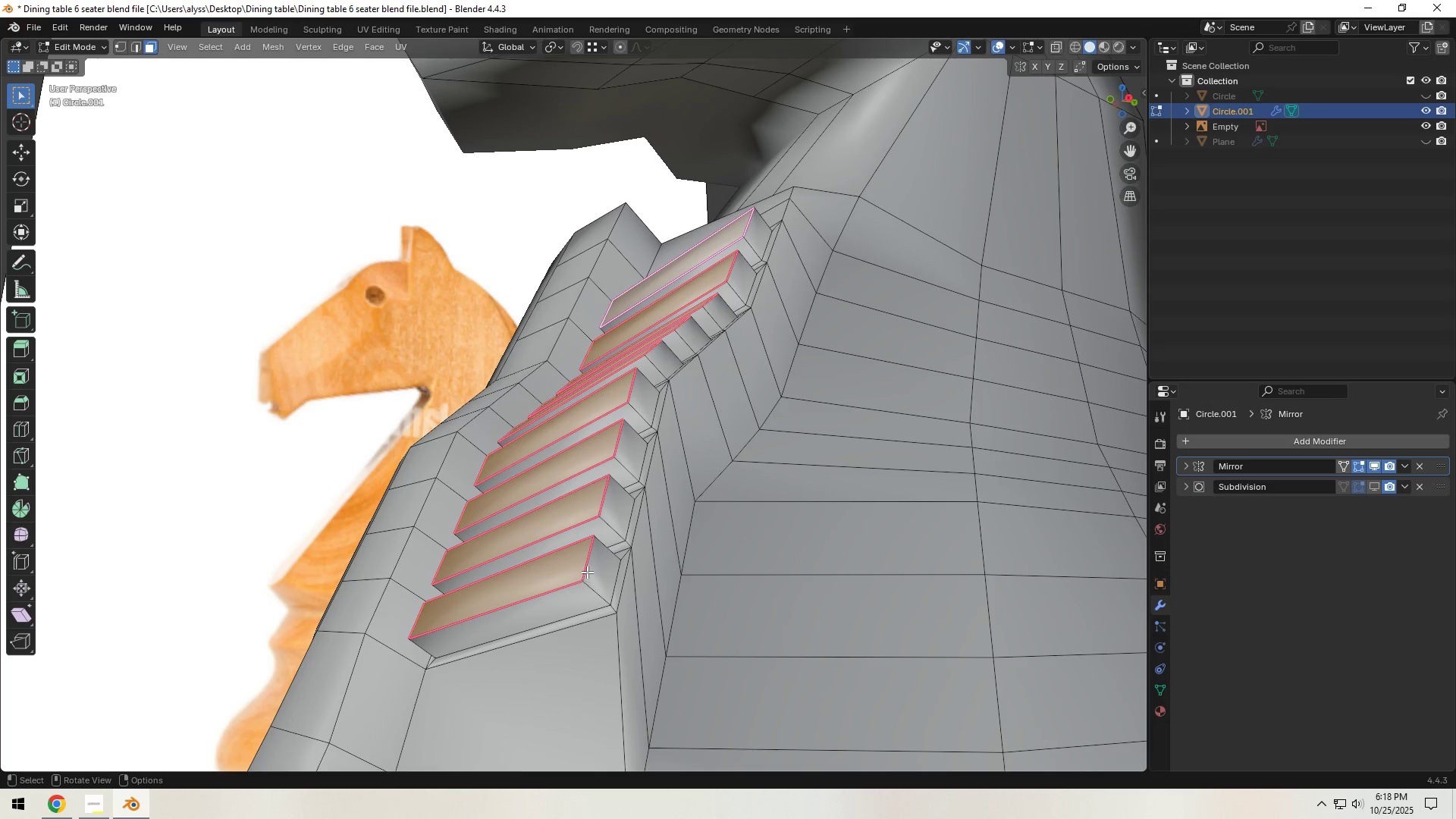 
left_click([587, 571])
 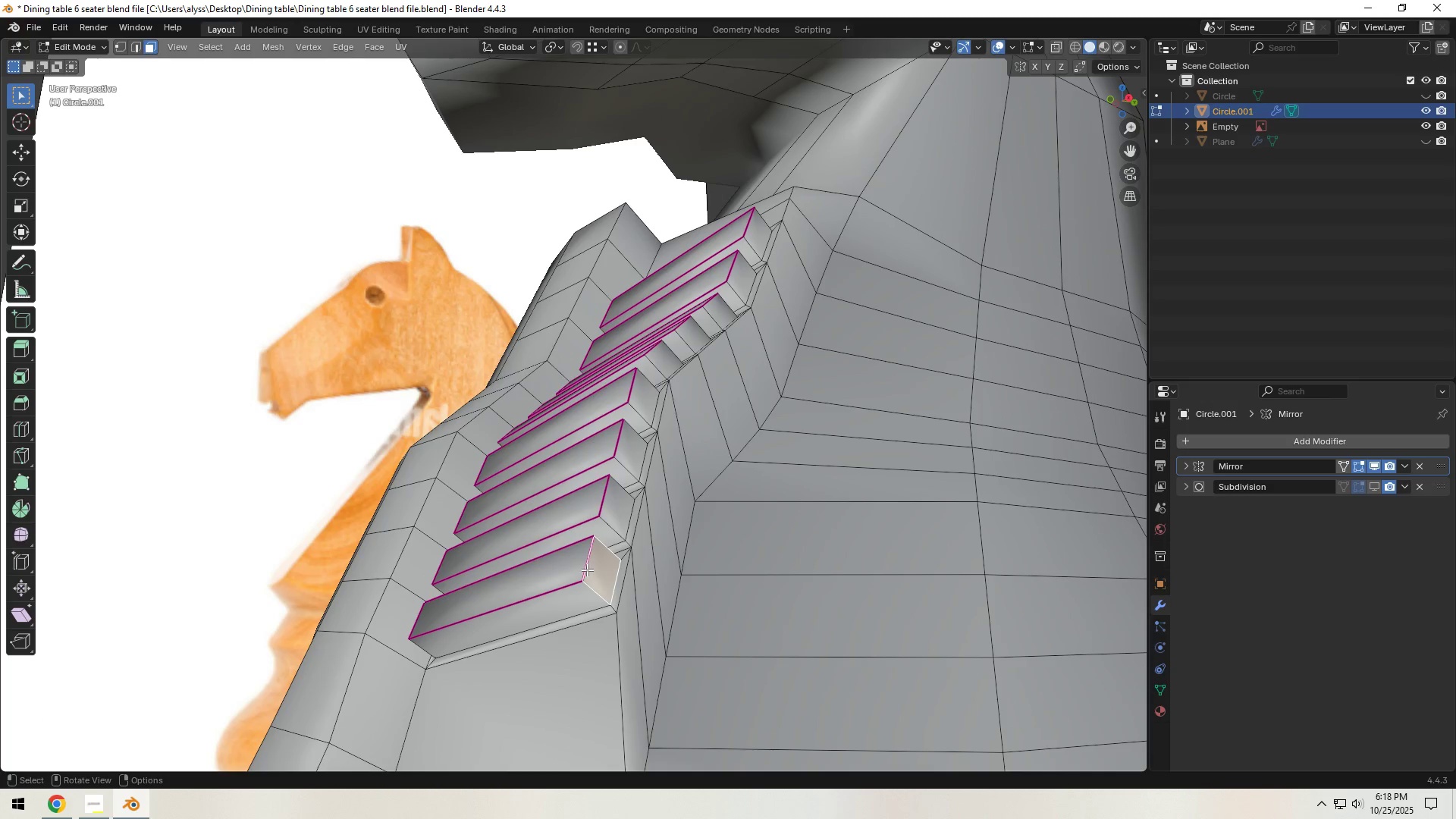 
key(2)
 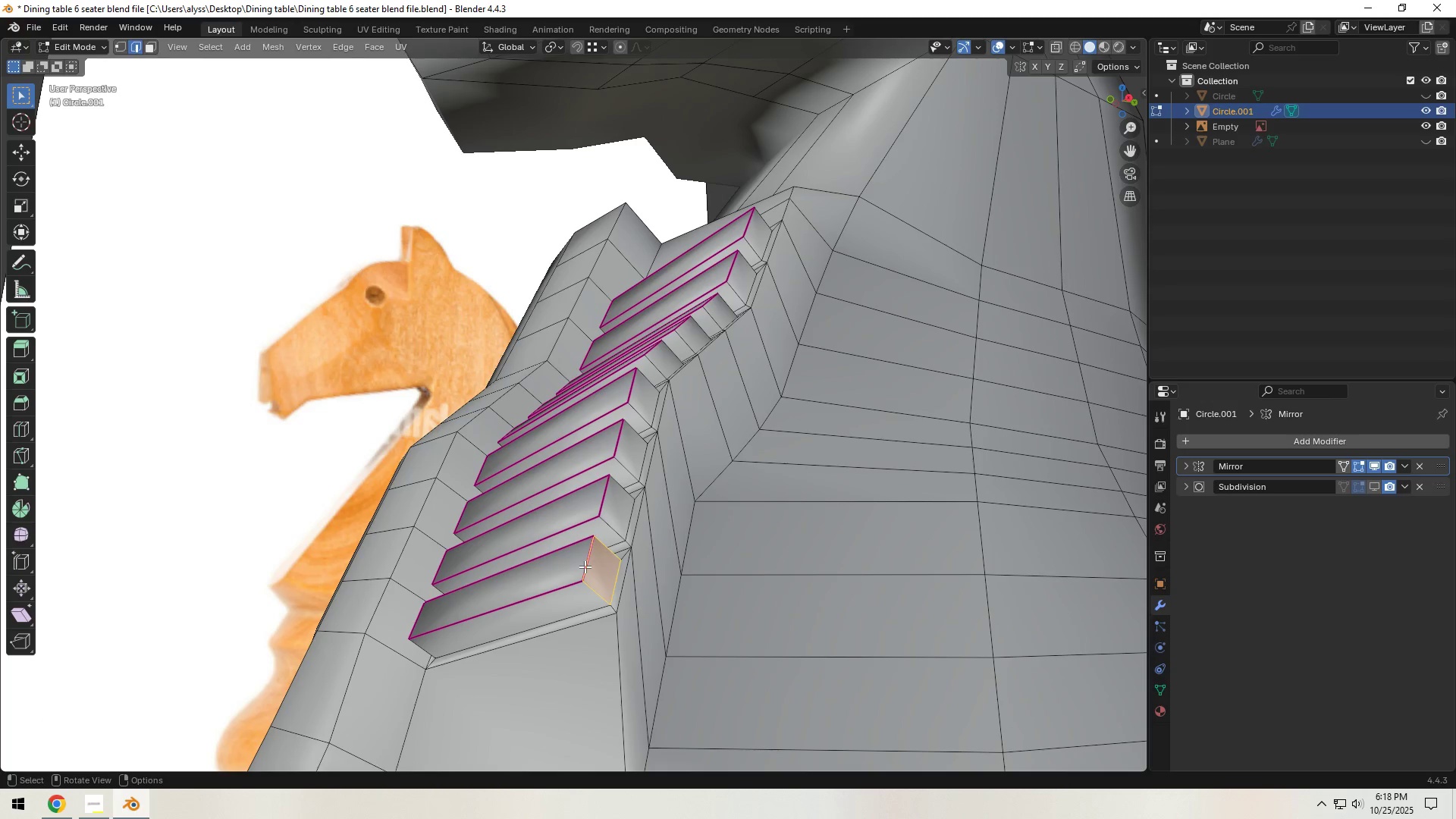 
left_click([585, 566])
 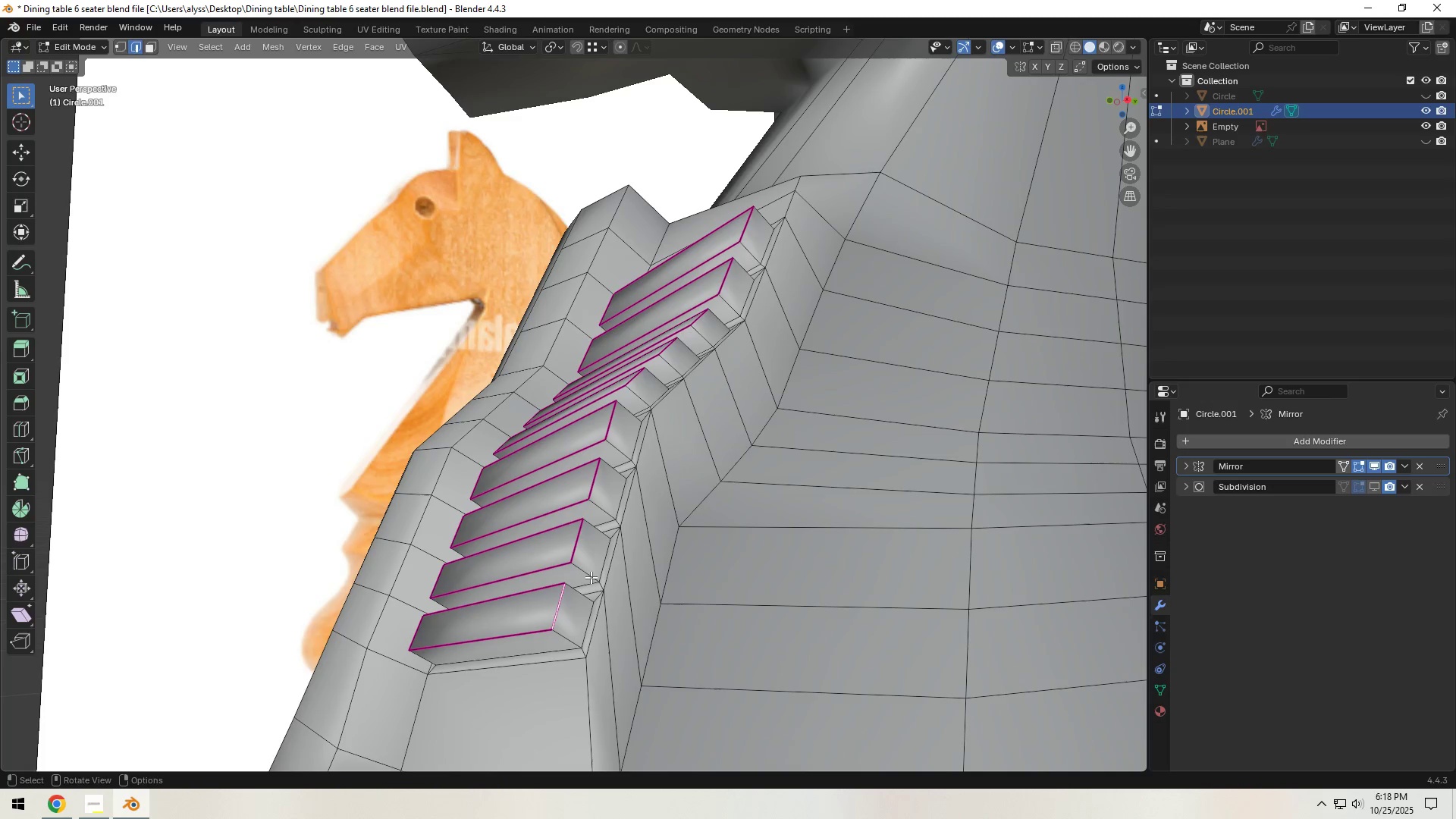 
type(gg)
 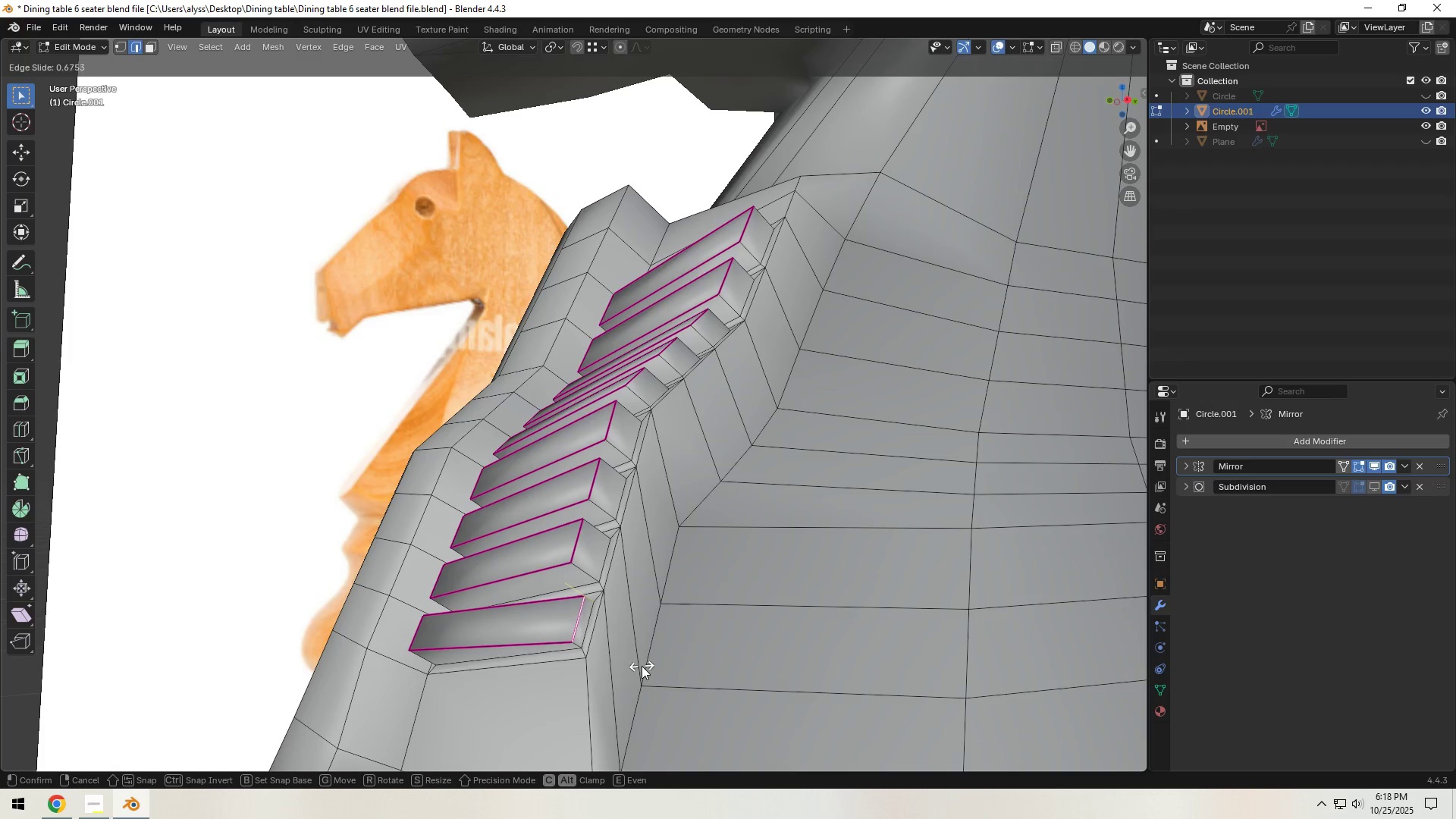 
left_click([642, 666])
 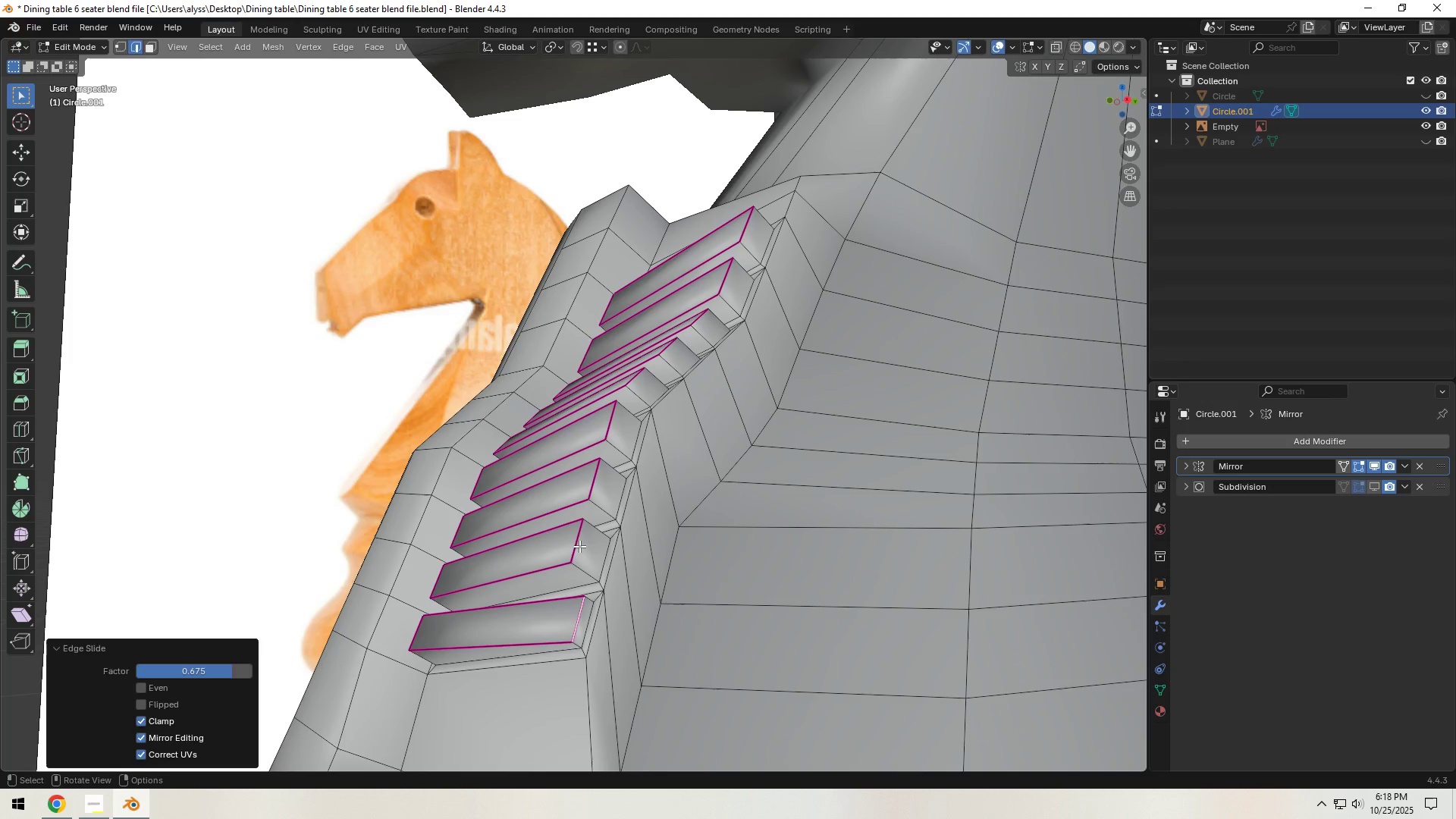 
left_click([578, 544])
 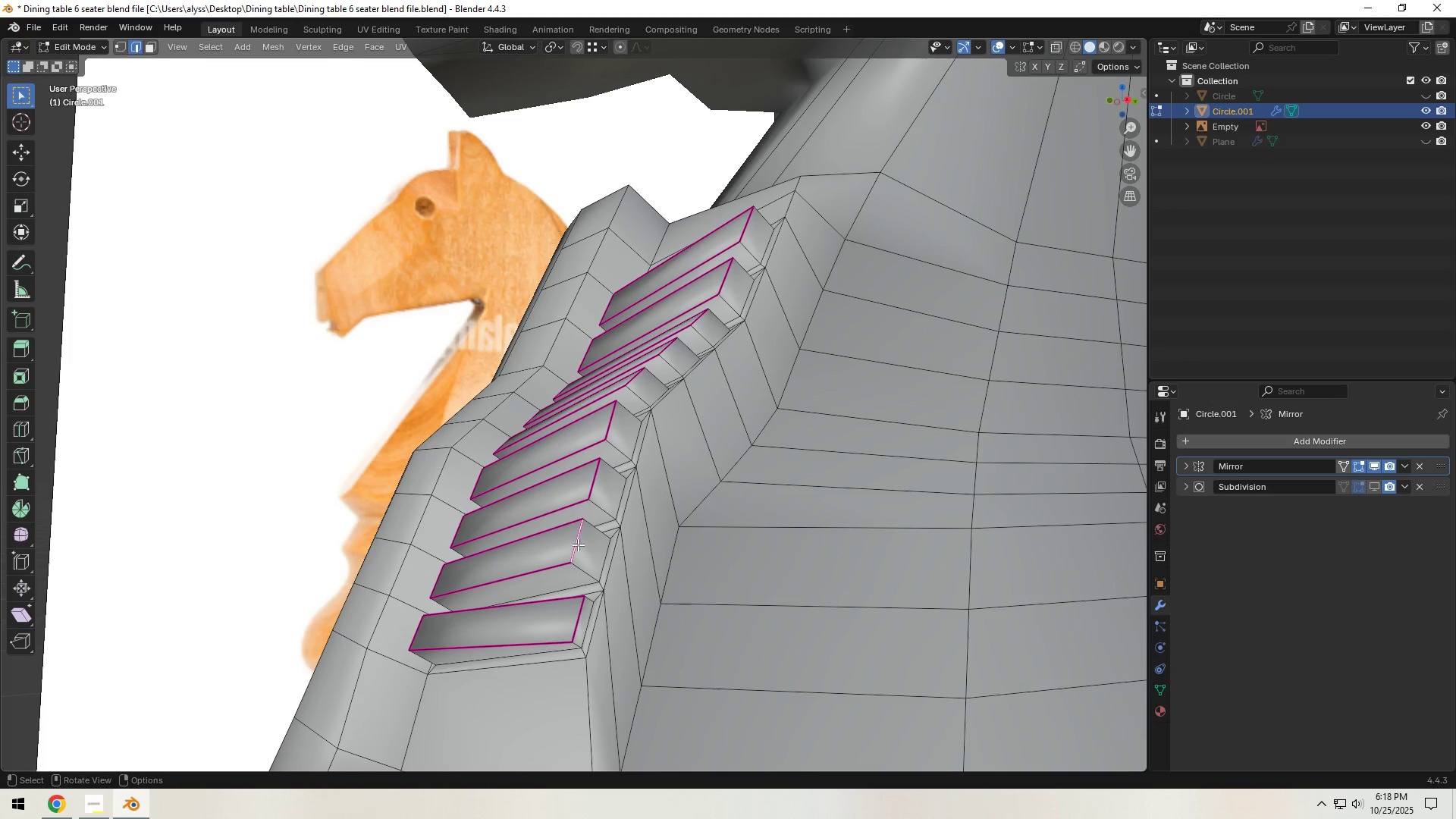 
type(gg)
 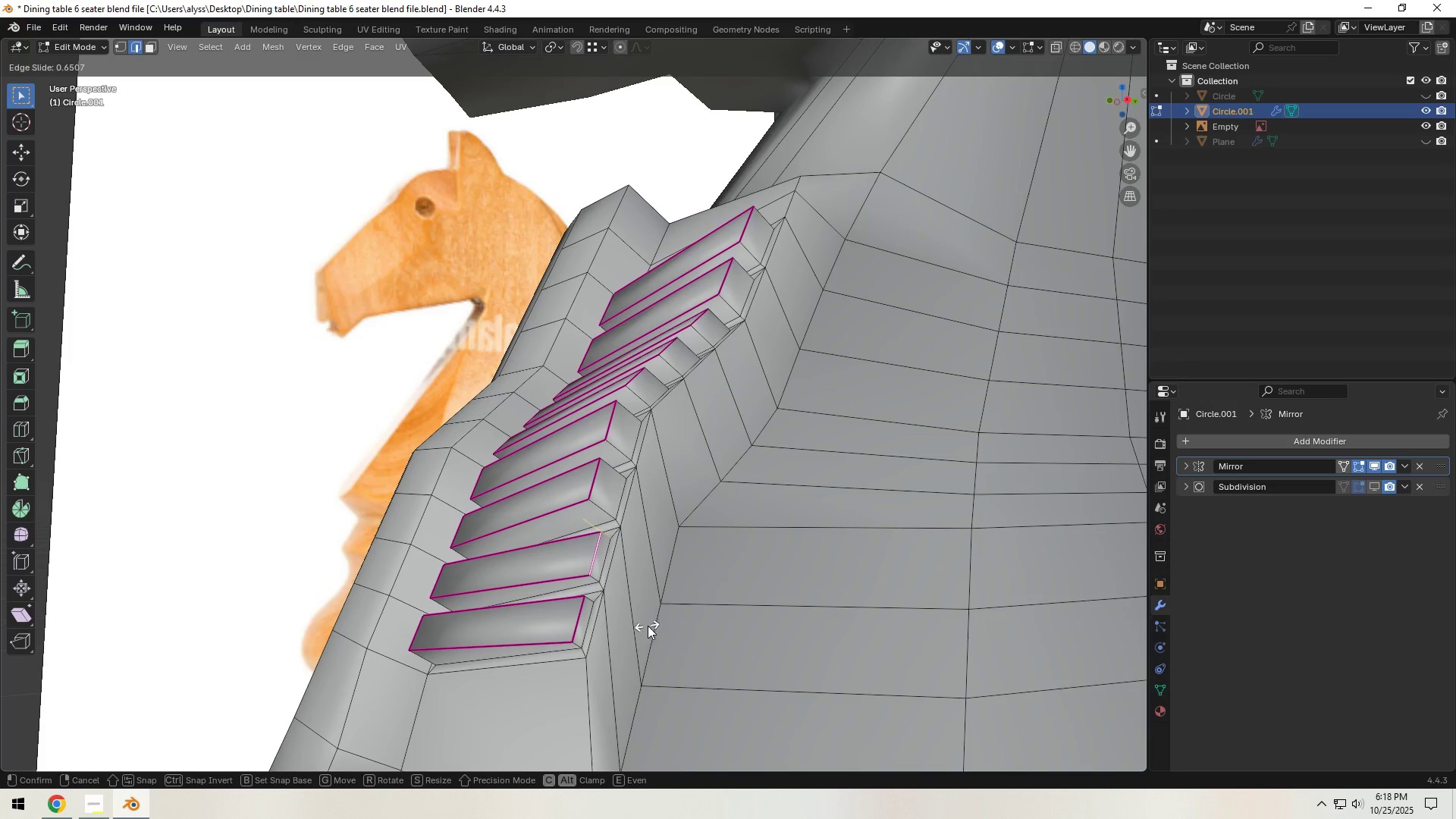 
left_click([651, 629])
 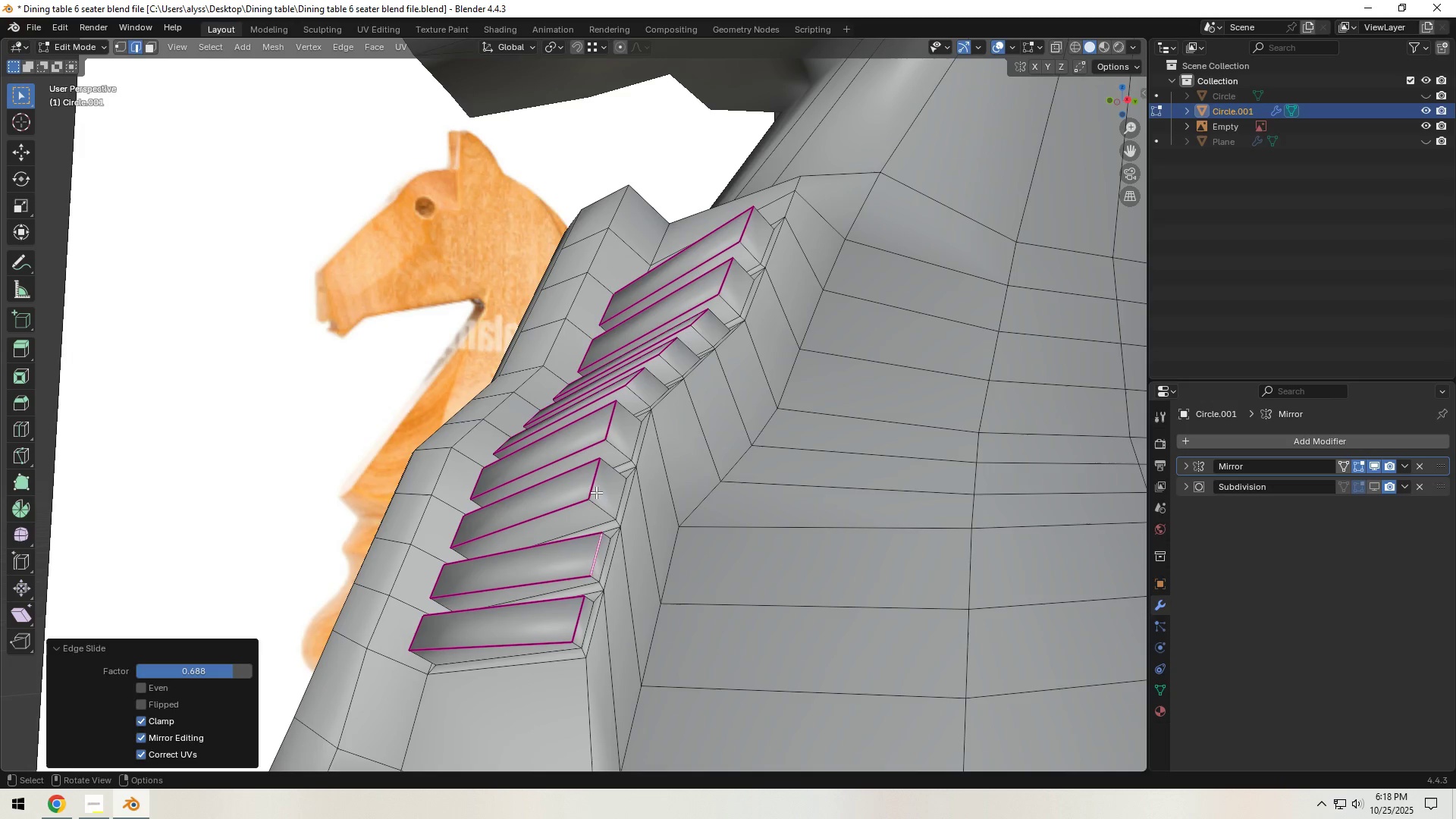 
left_click([593, 488])
 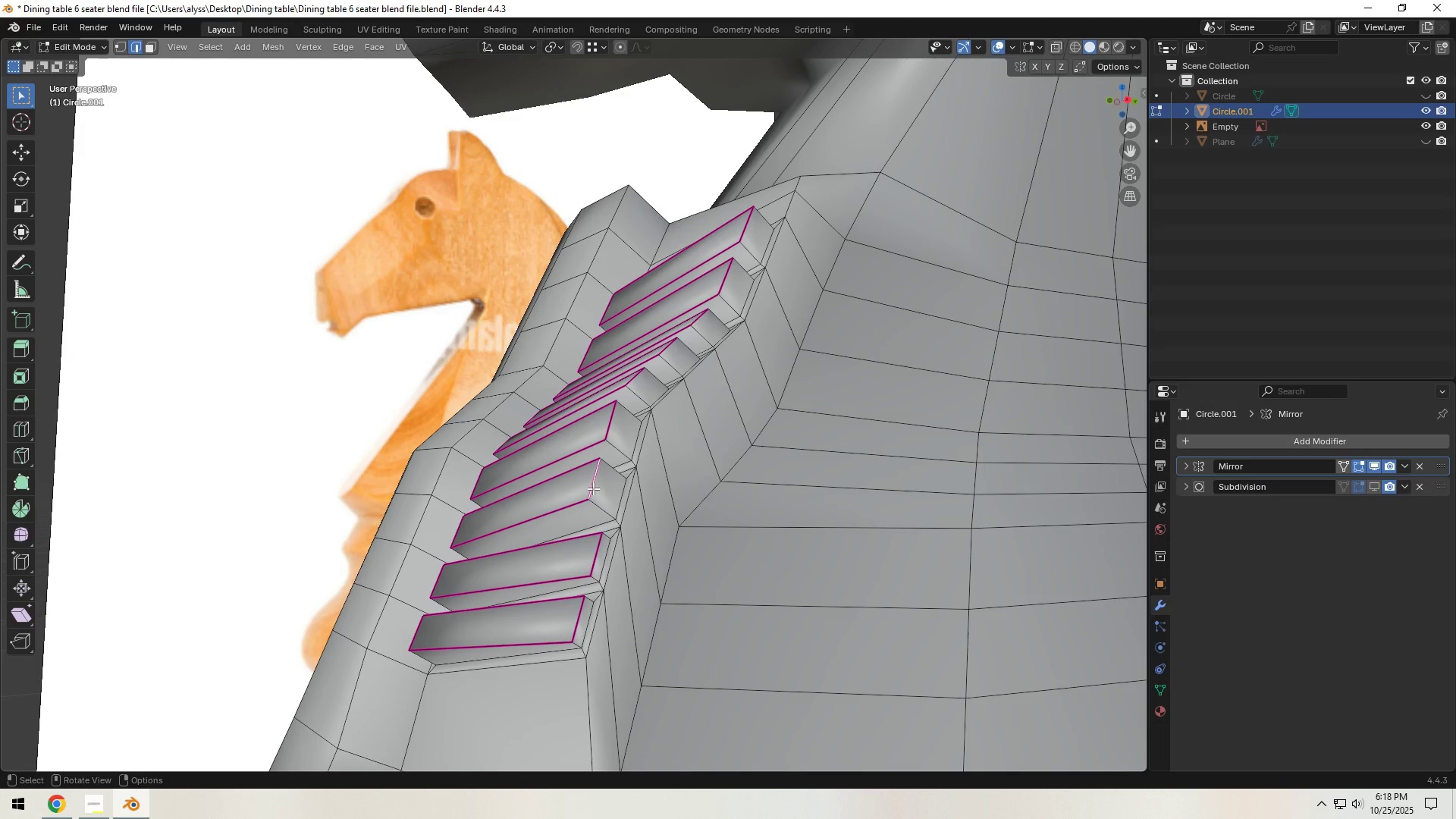 
type(gg)
 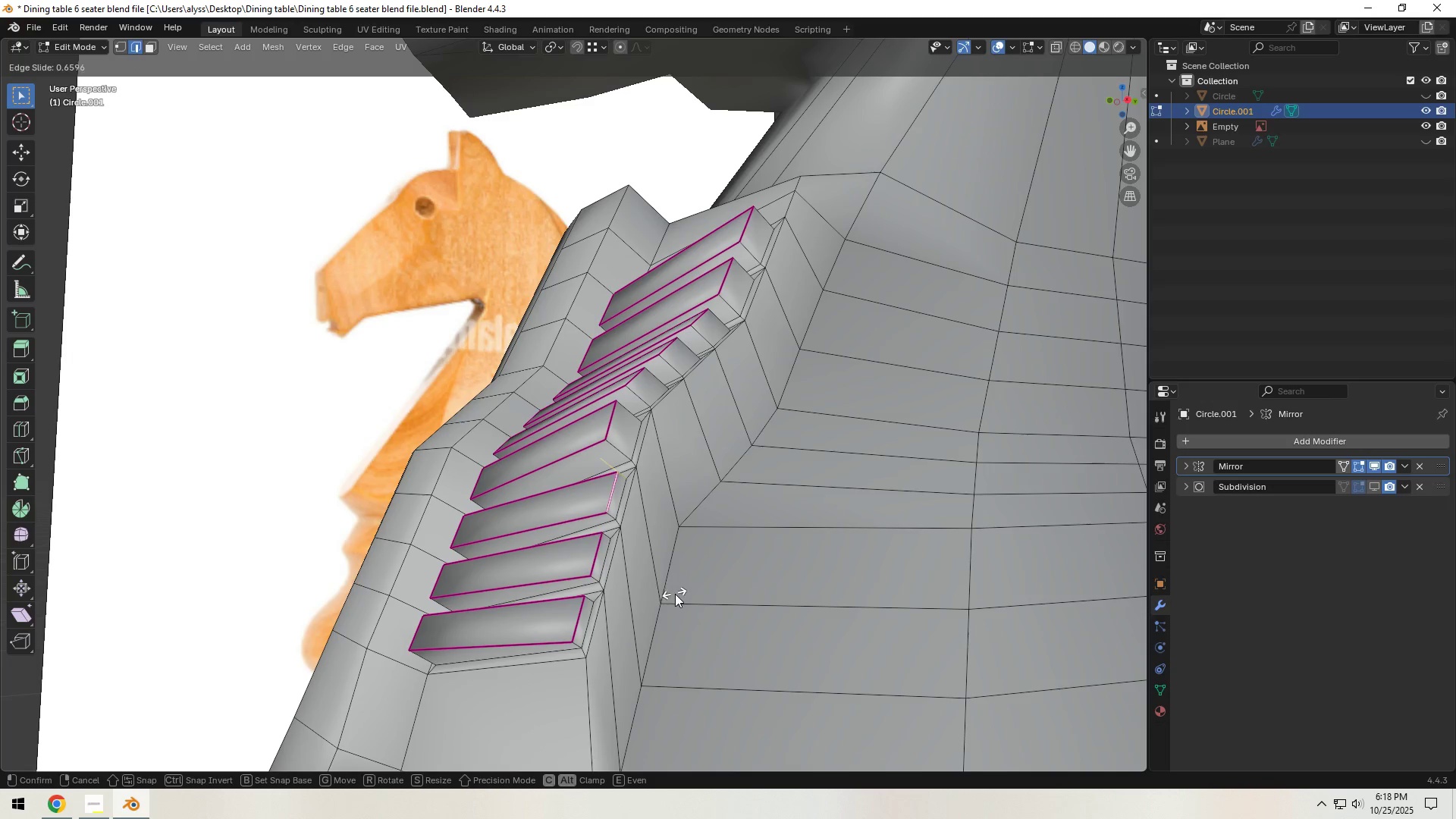 
hold_key(key=ShiftLeft, duration=0.49)
 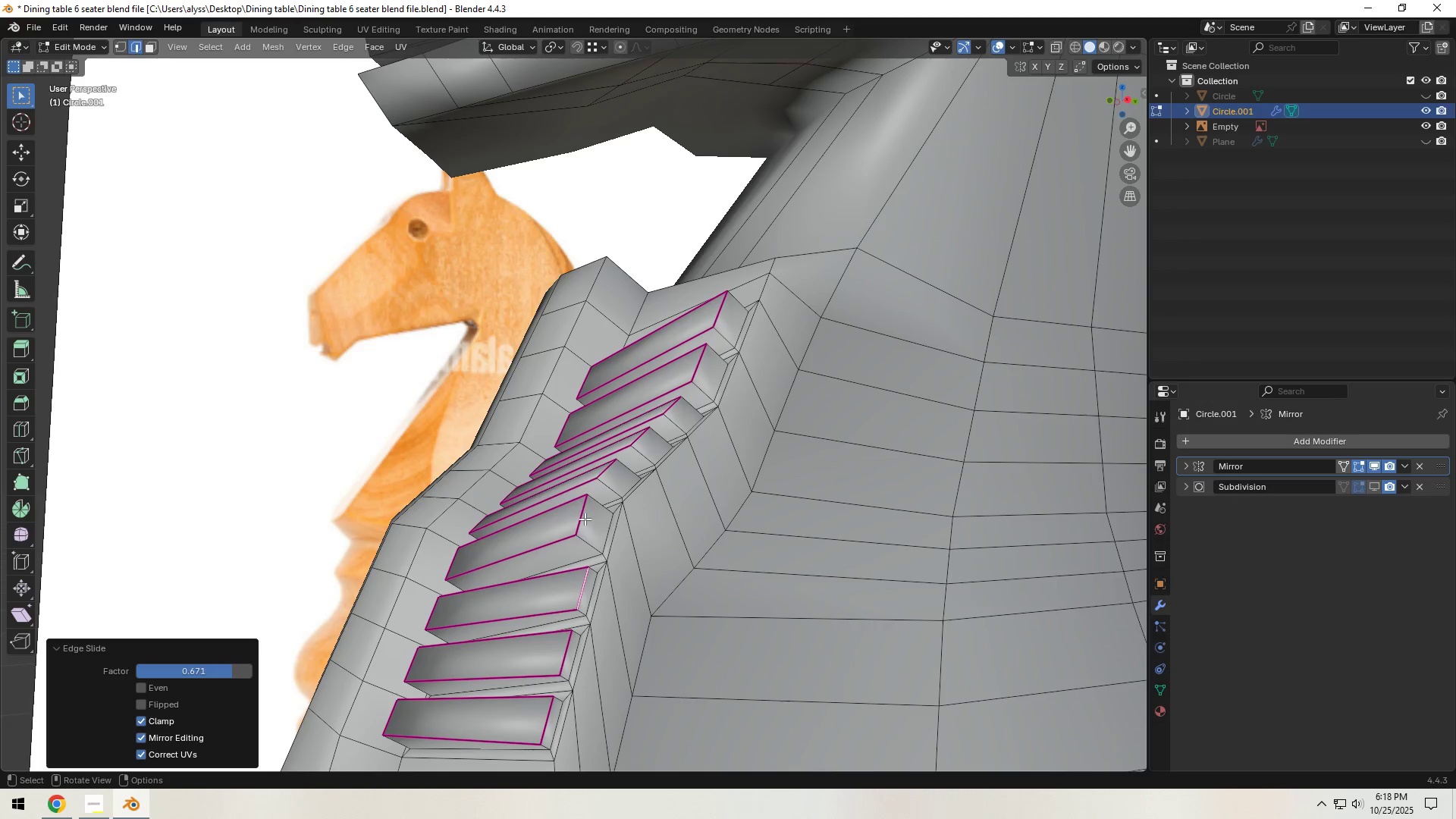 
left_click([585, 519])
 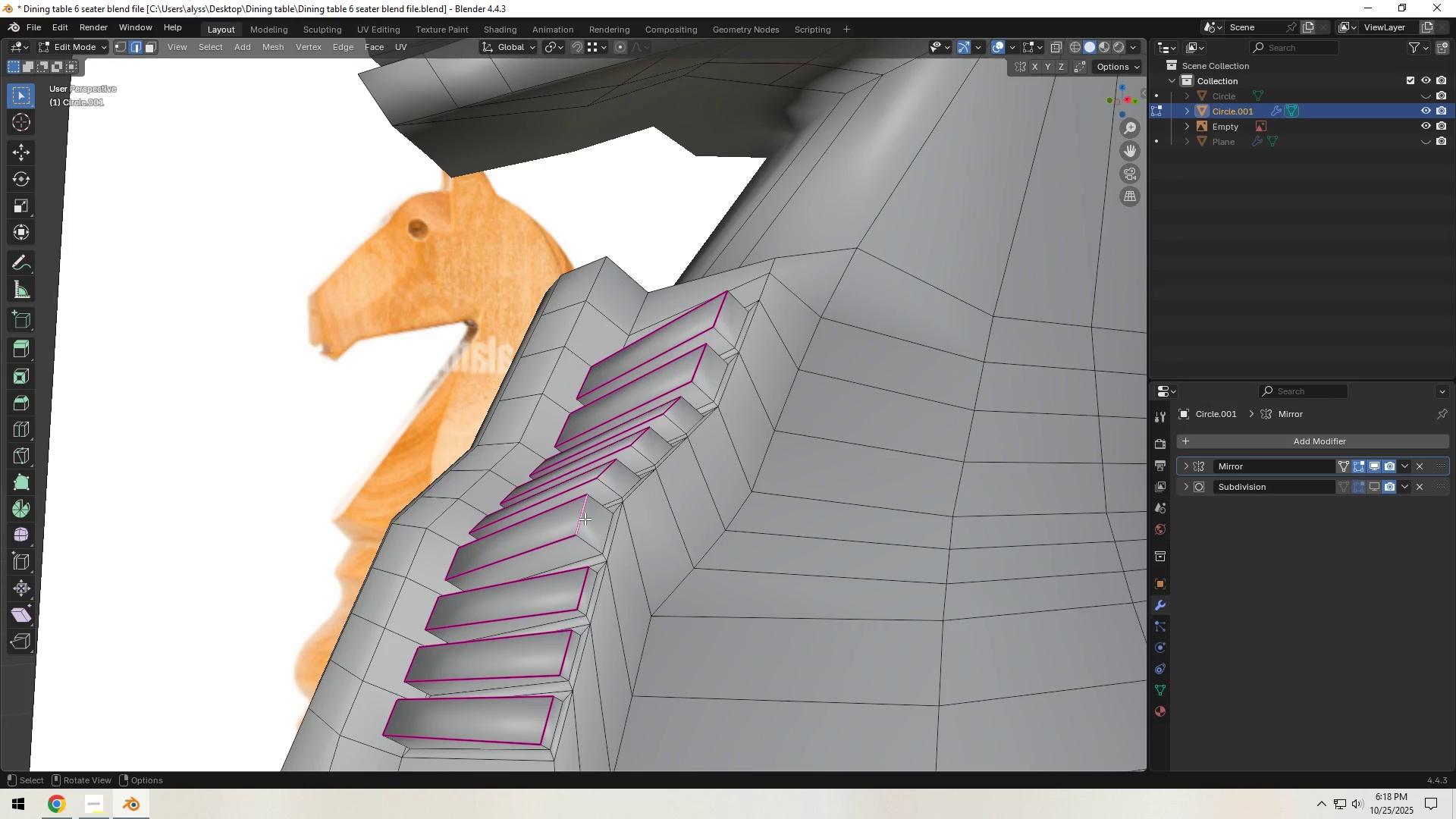 
type(gg)
 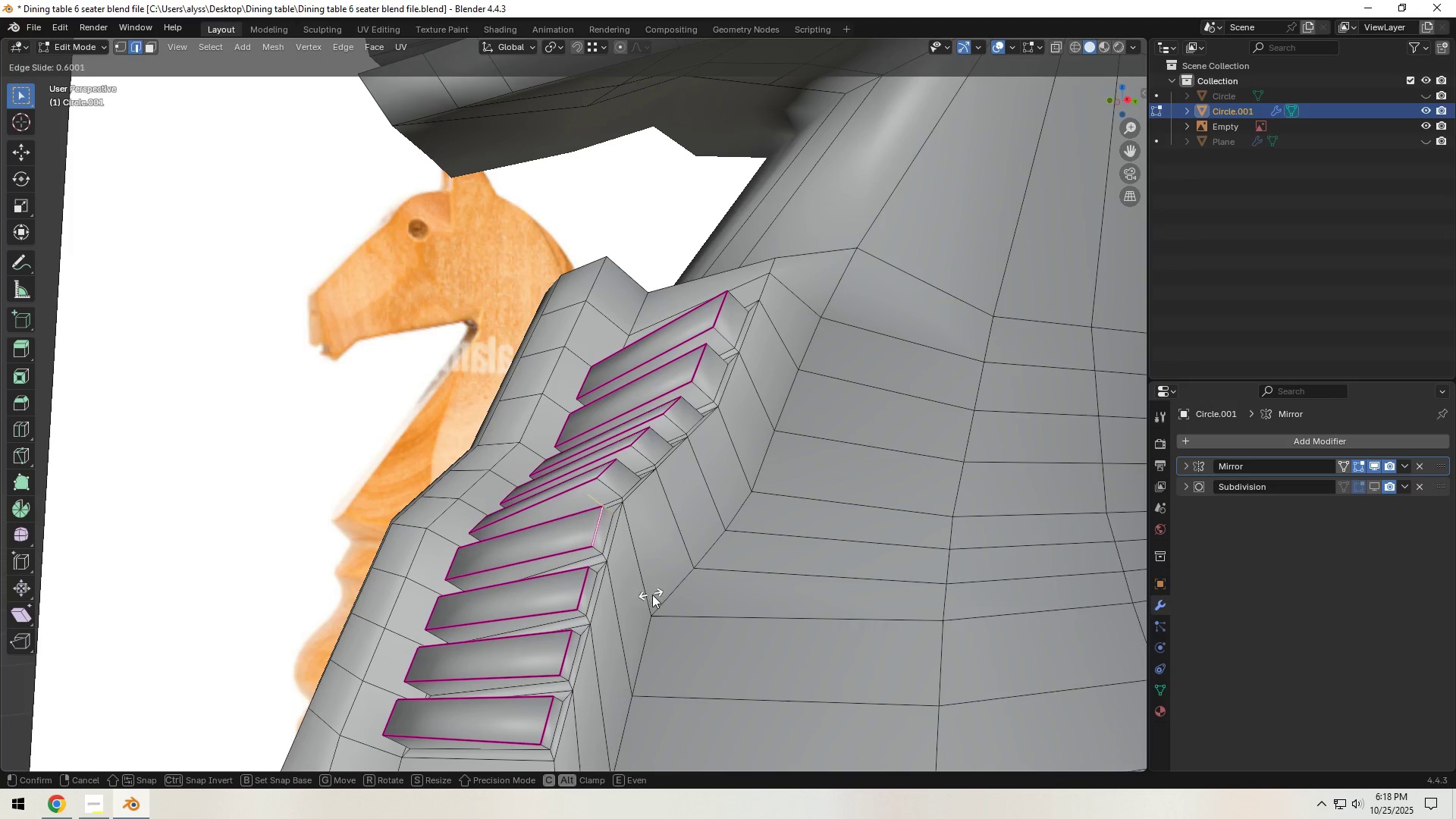 
left_click([653, 596])
 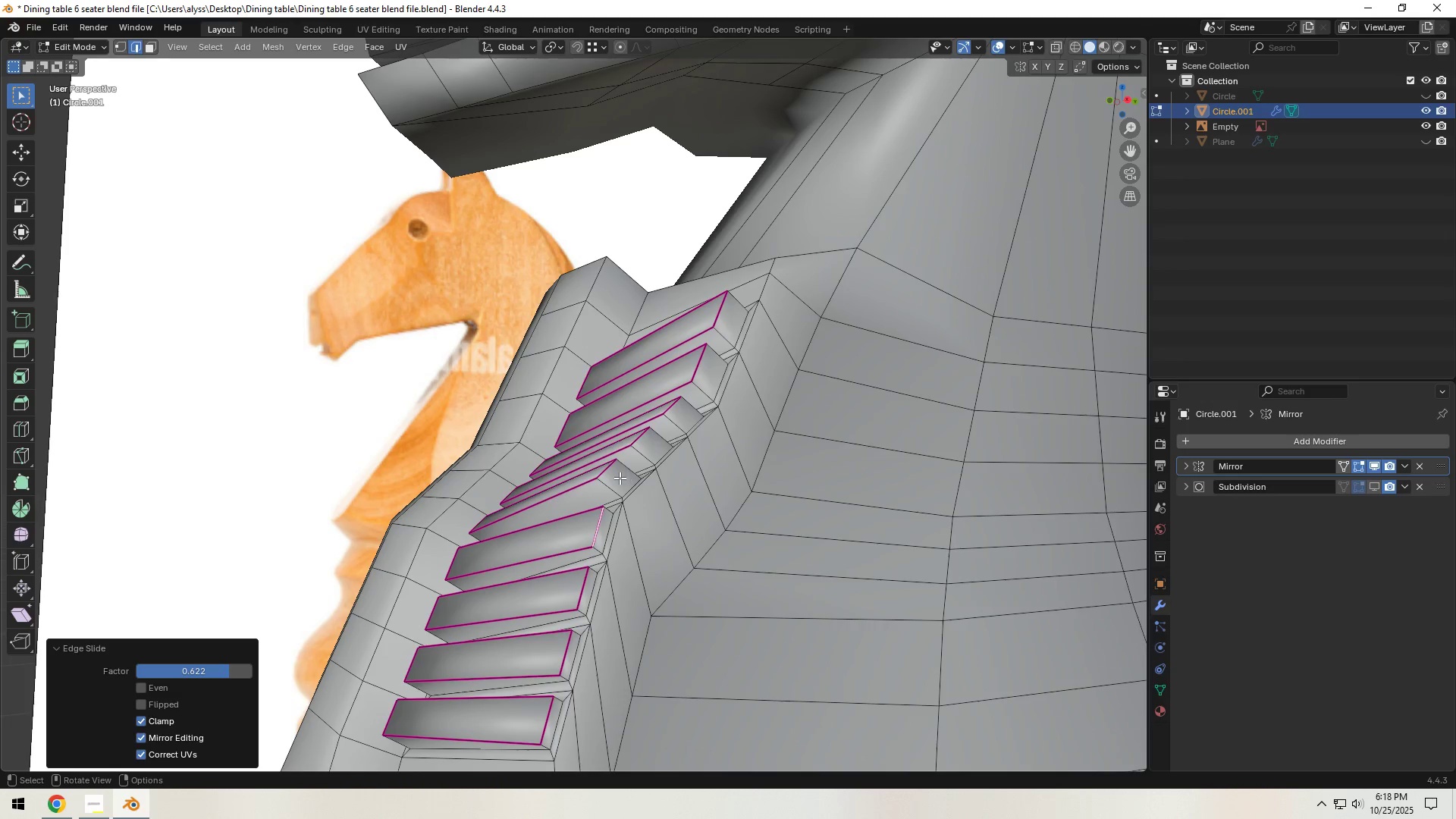 
left_click([605, 472])
 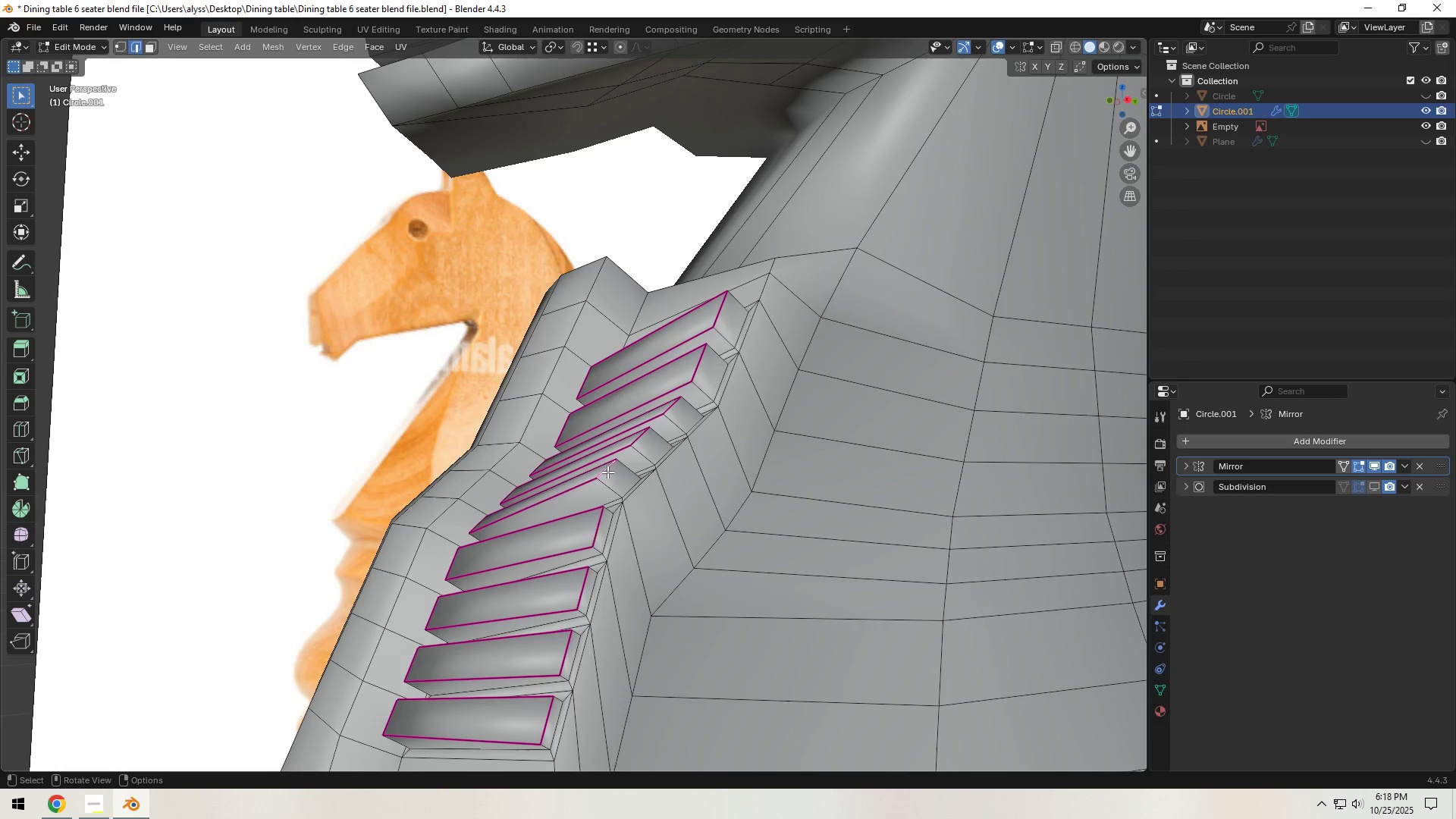 
type(gg)
 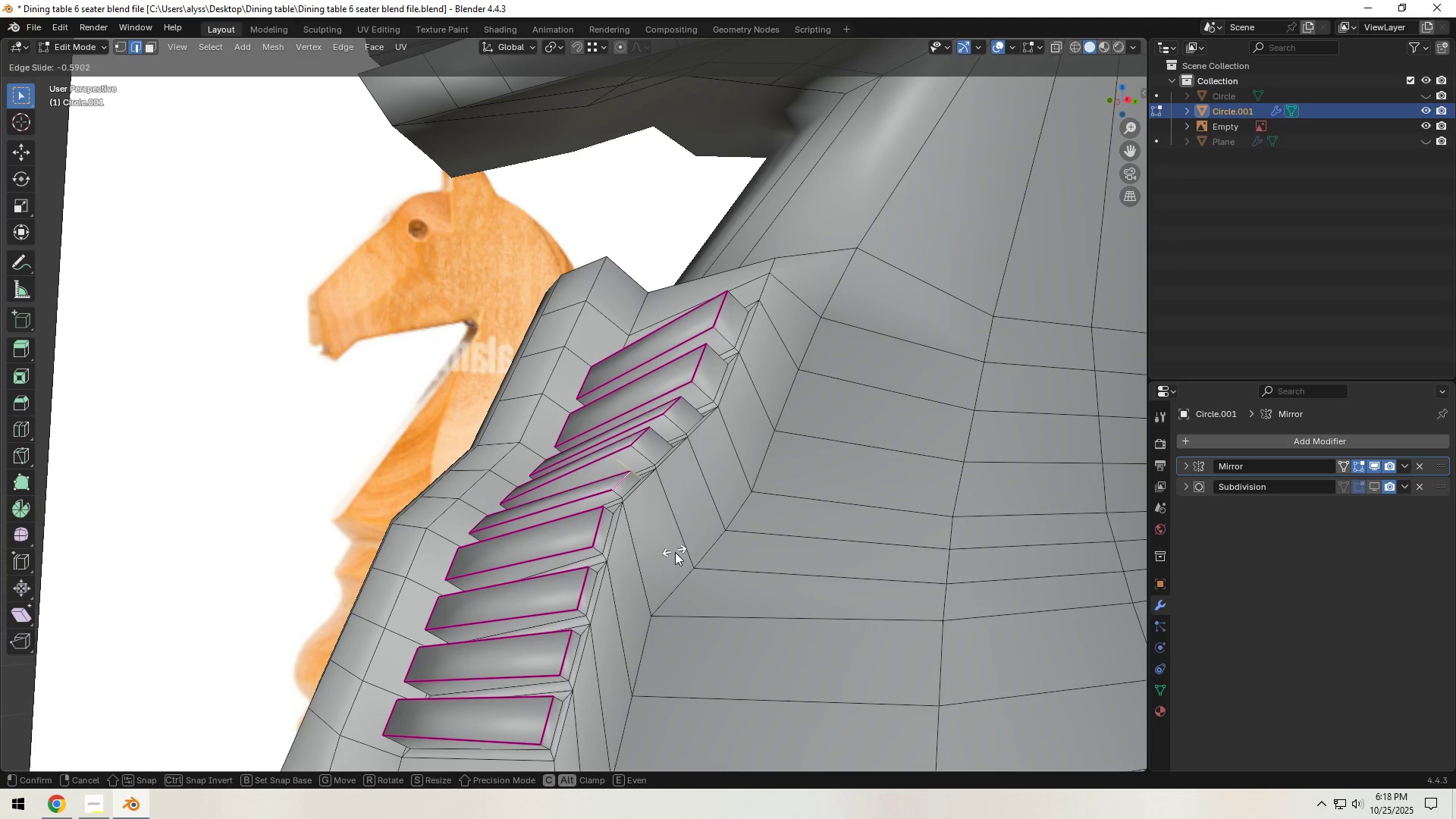 
left_click([677, 555])
 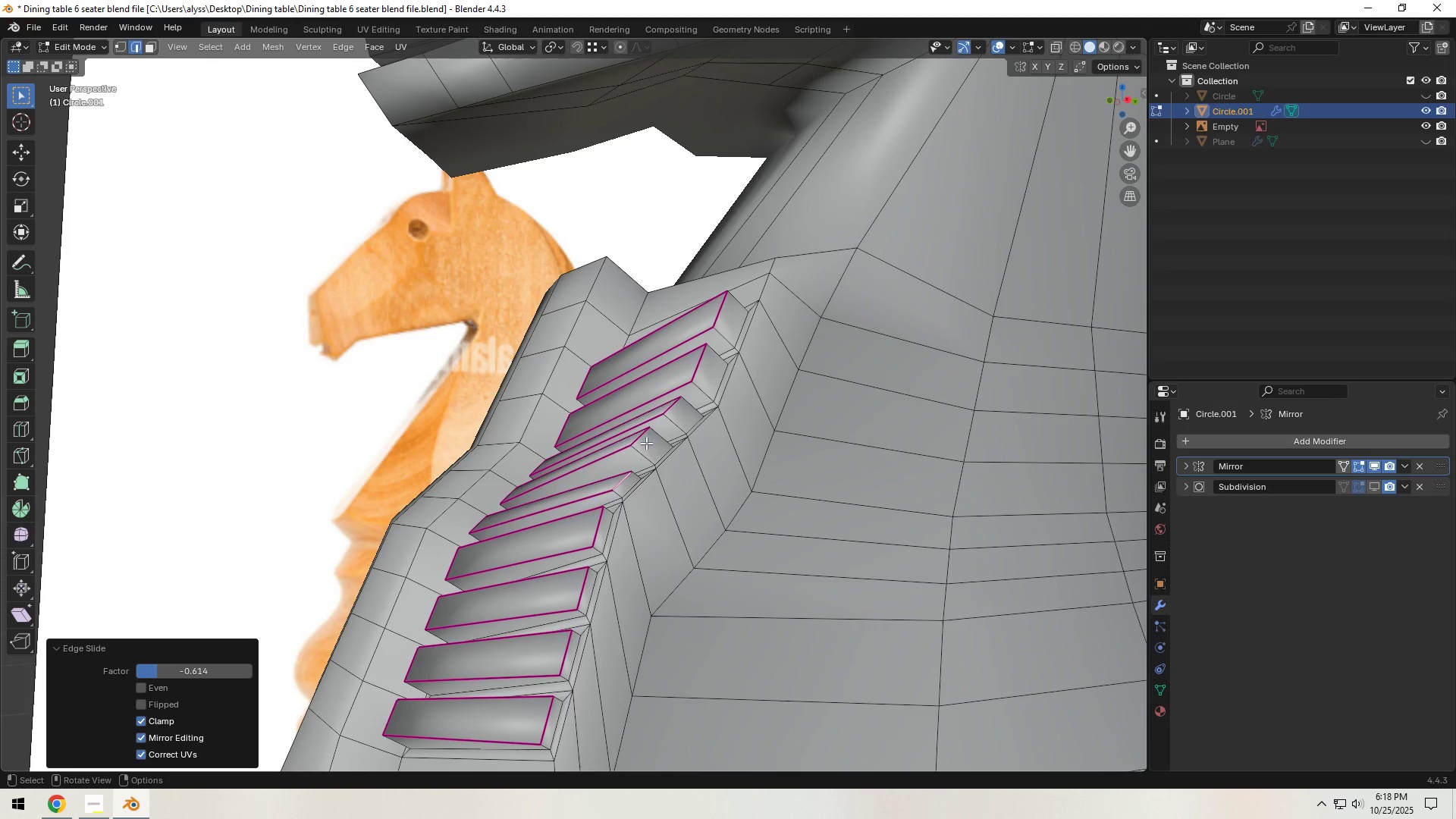 
left_click([645, 441])
 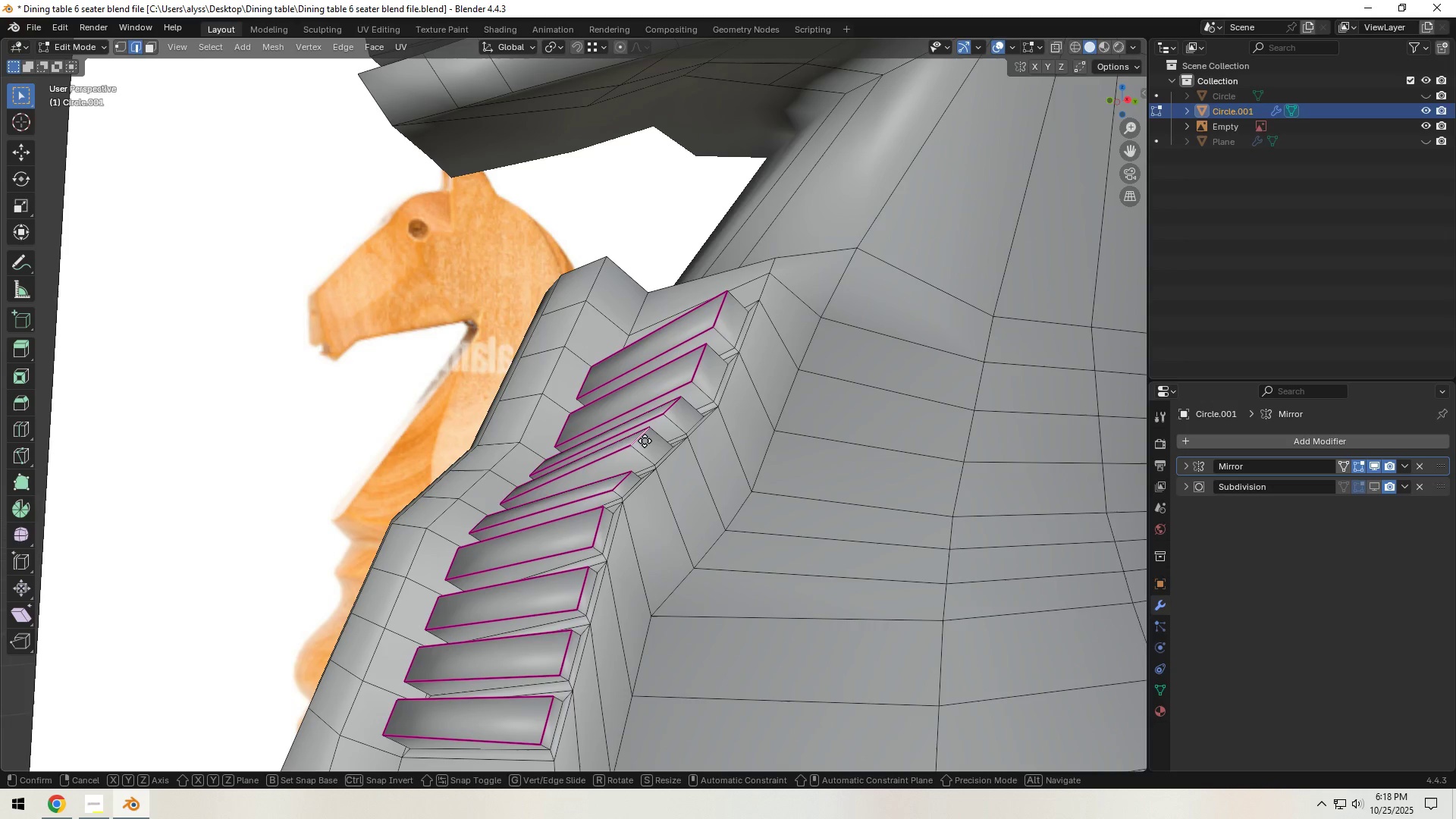 
type(gg)
 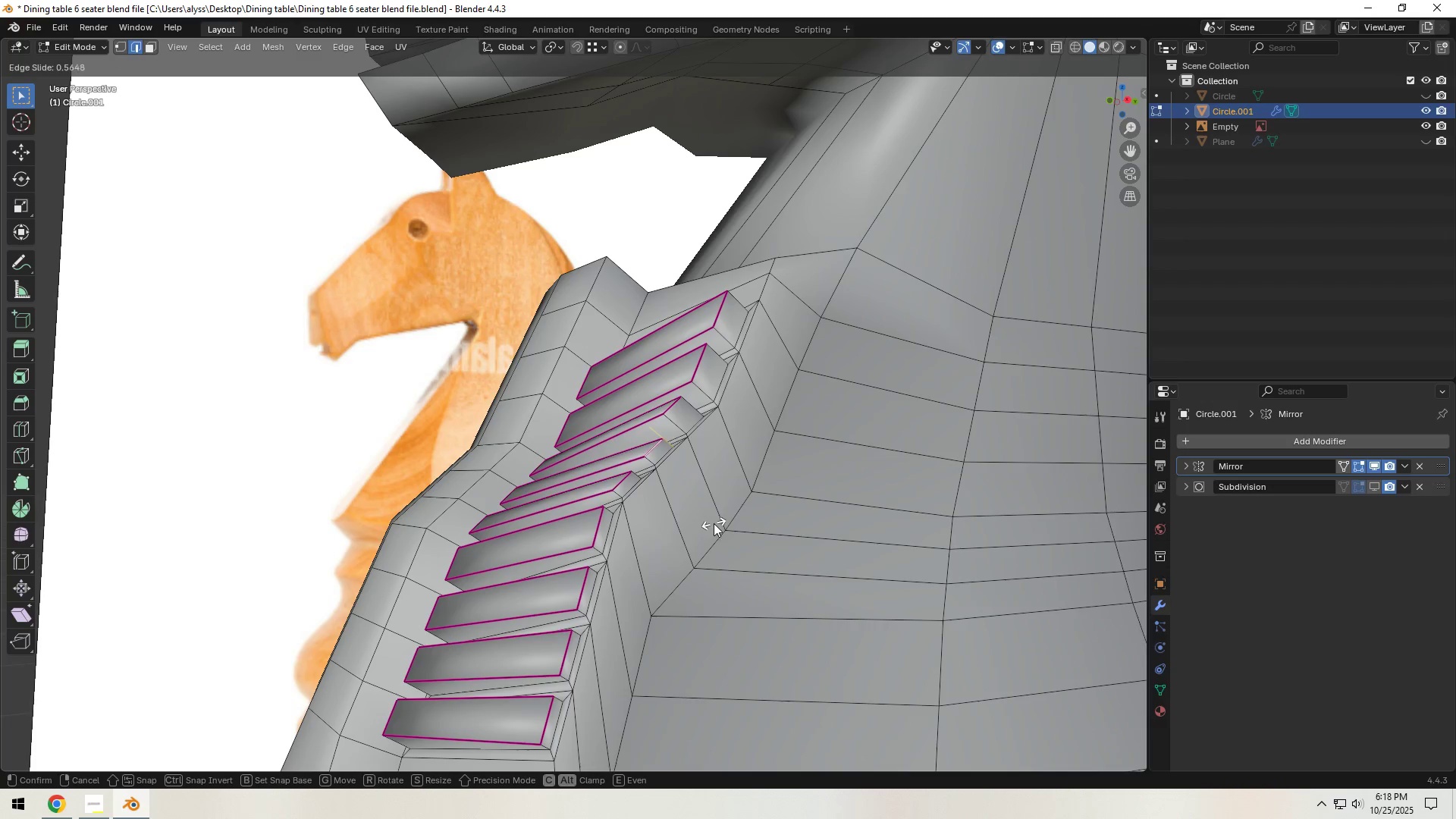 
left_click([716, 525])
 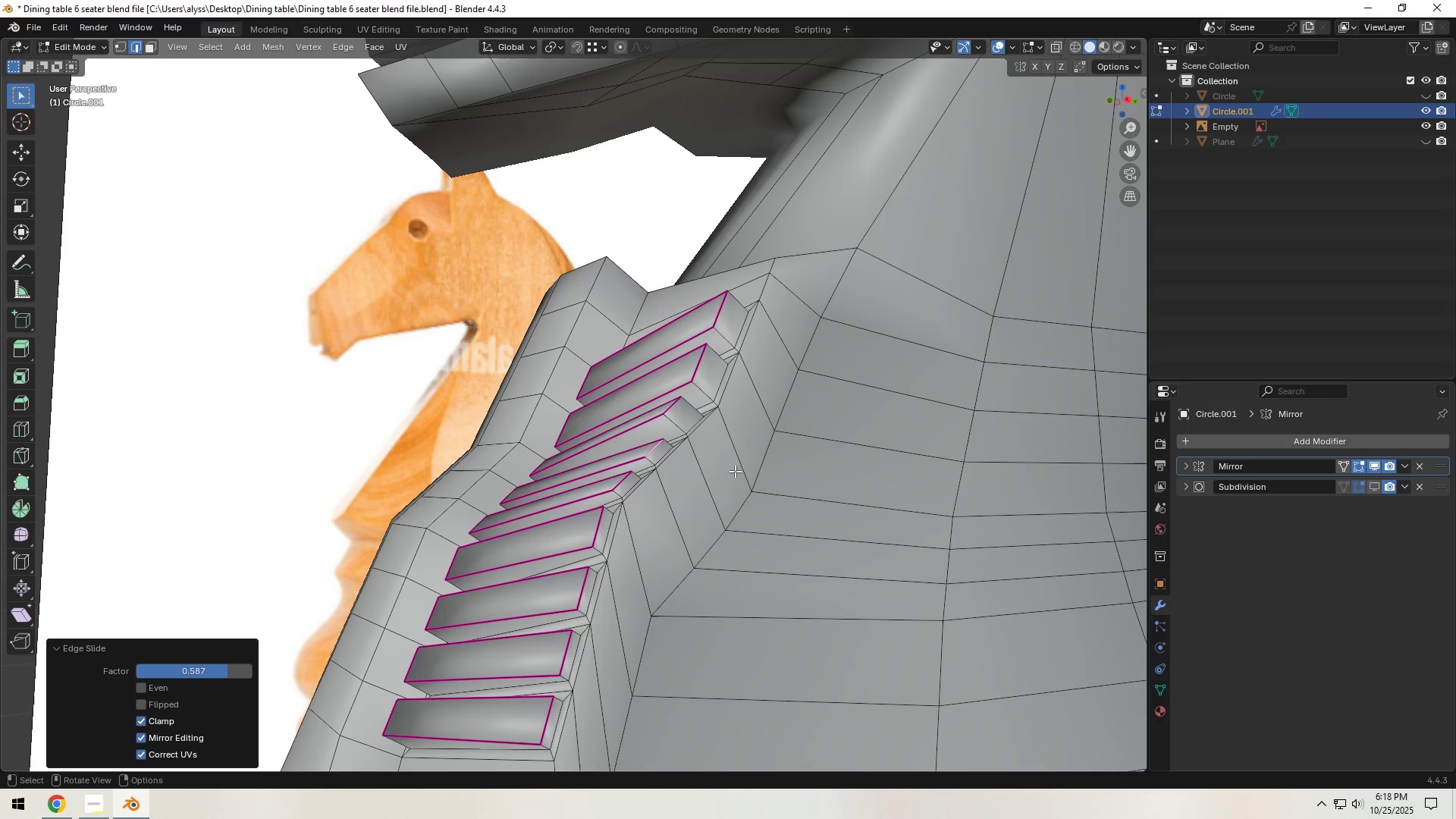 
hold_key(key=ShiftLeft, duration=0.57)
 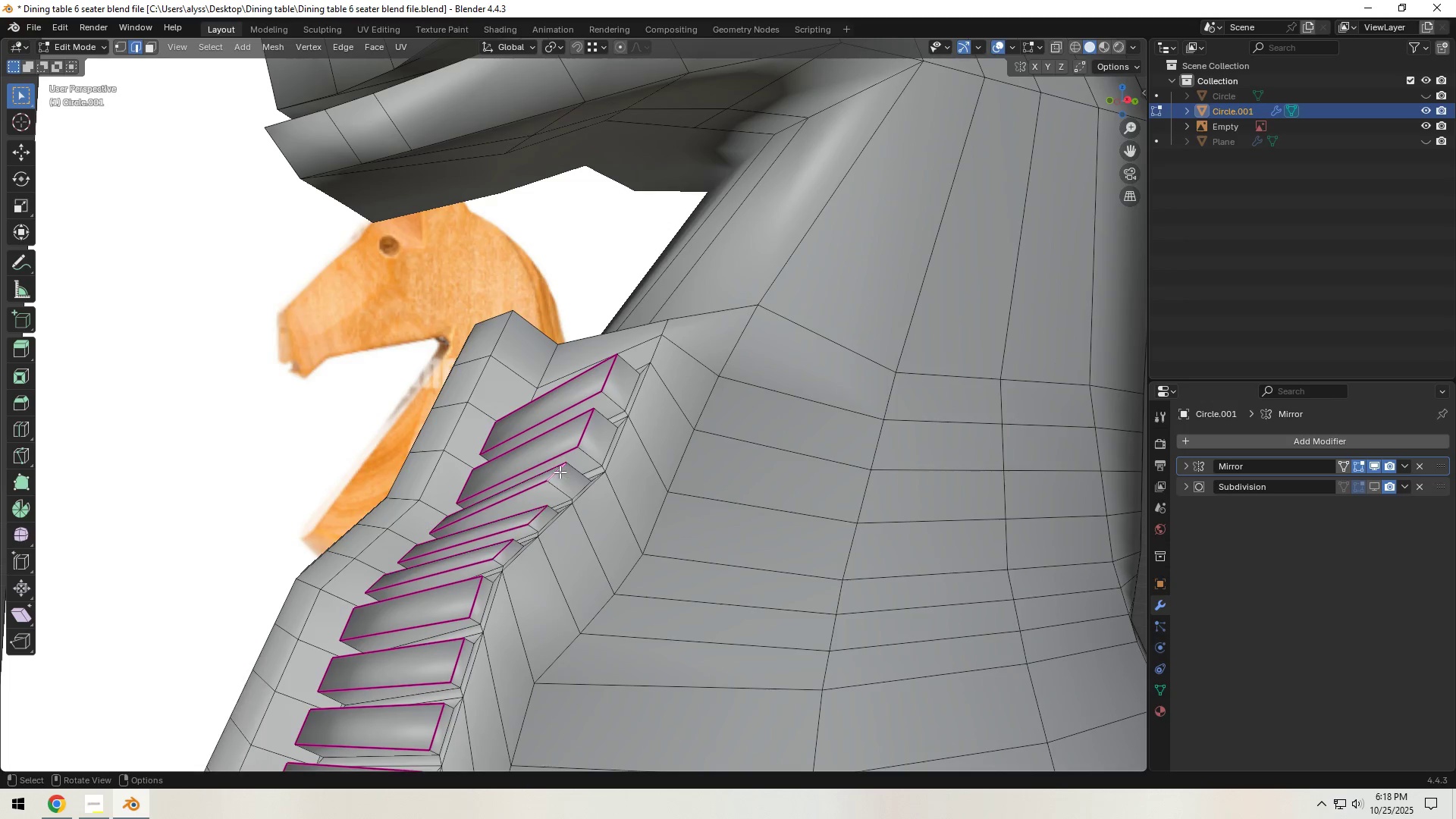 
left_click([560, 472])
 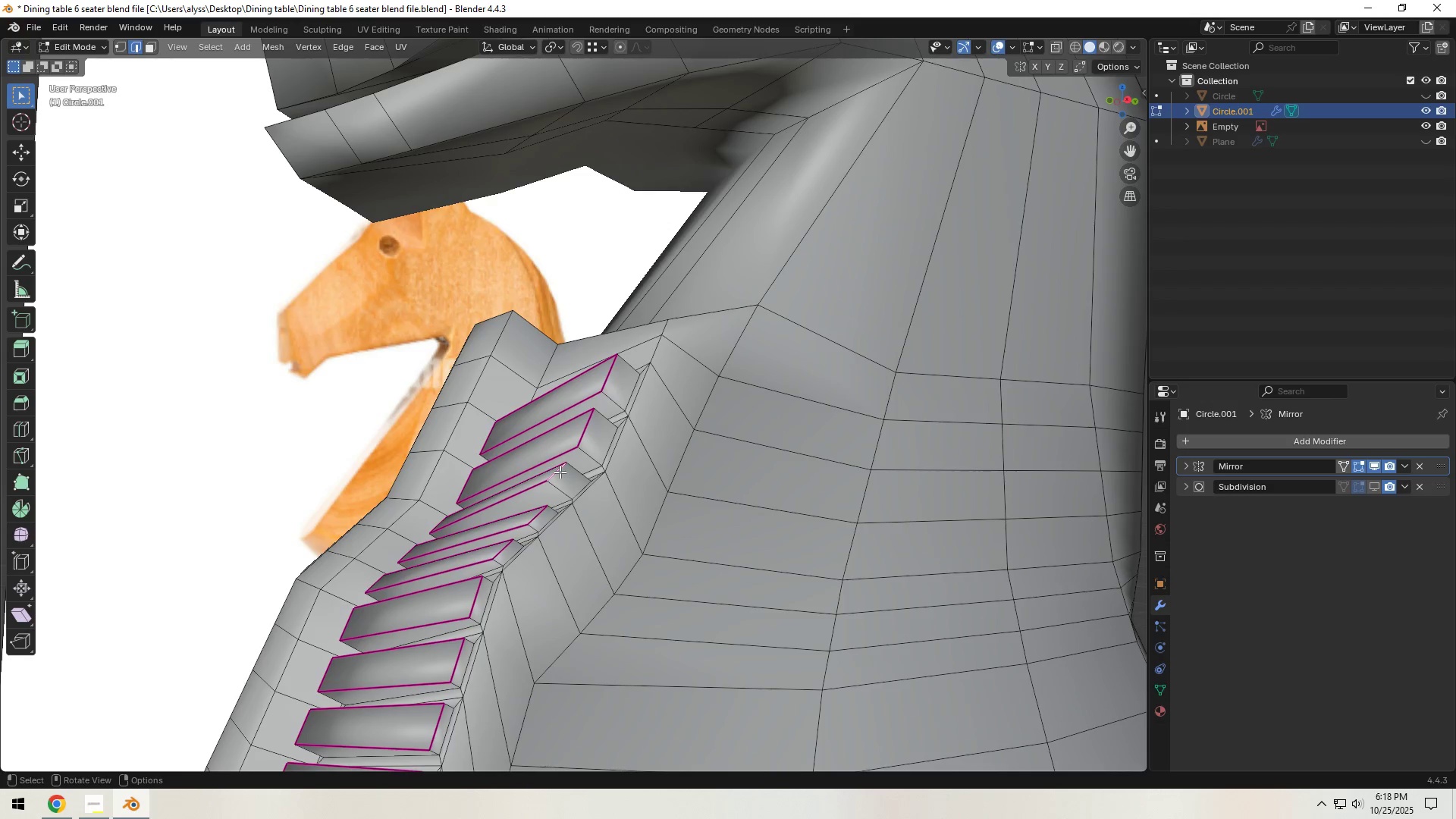 
type(gg)
 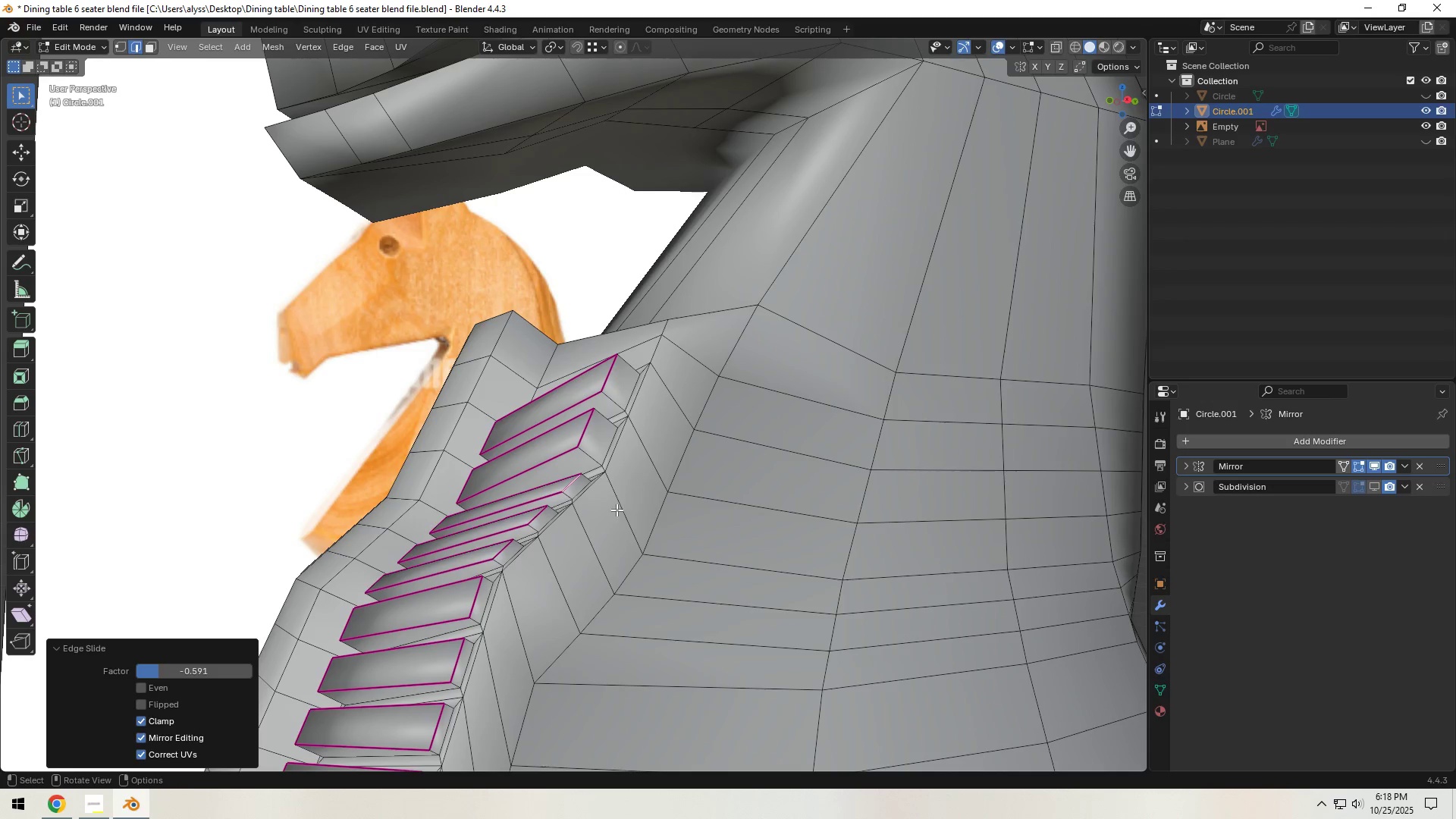 
double_click([591, 426])
 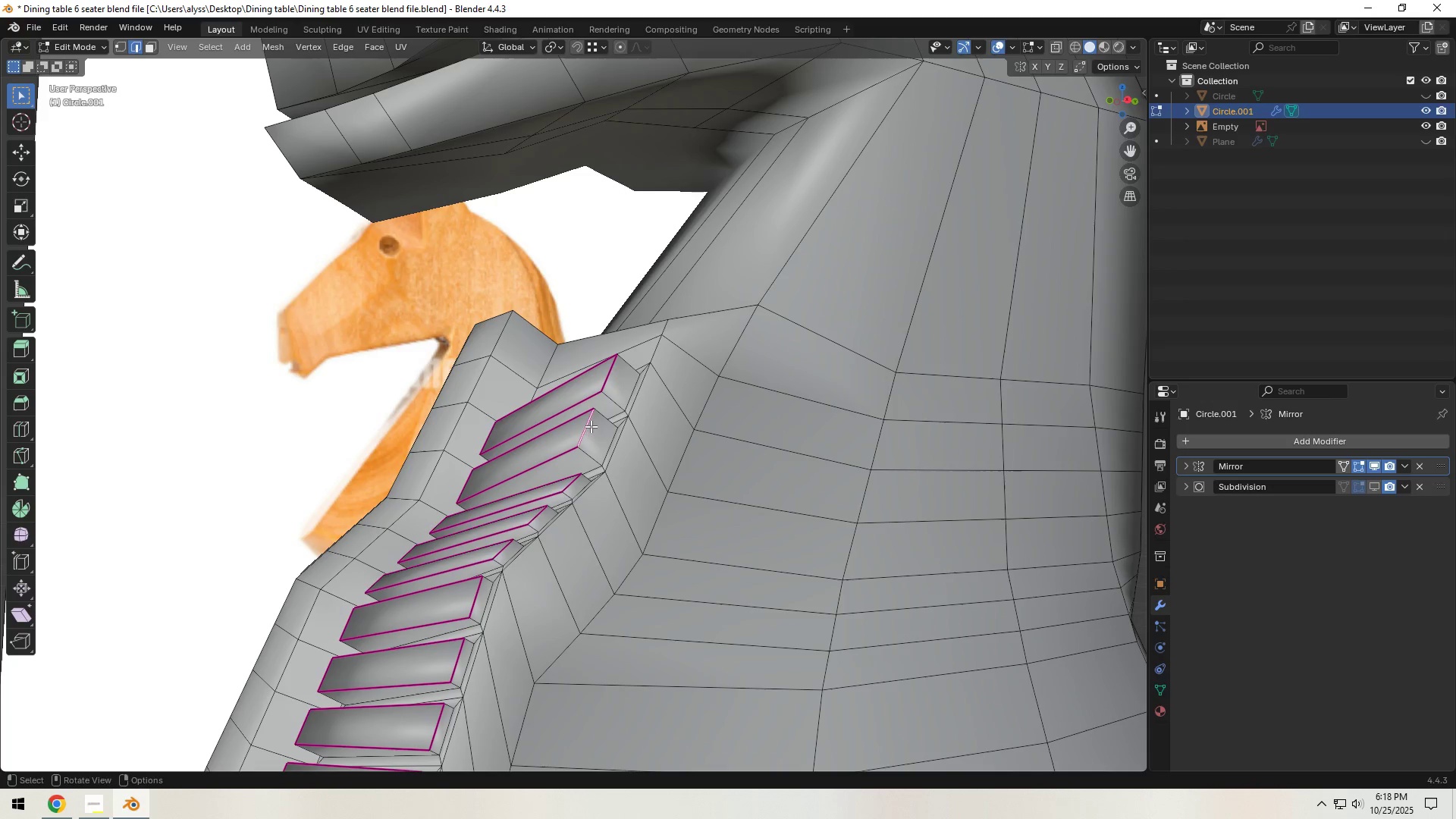 
type(gg)
 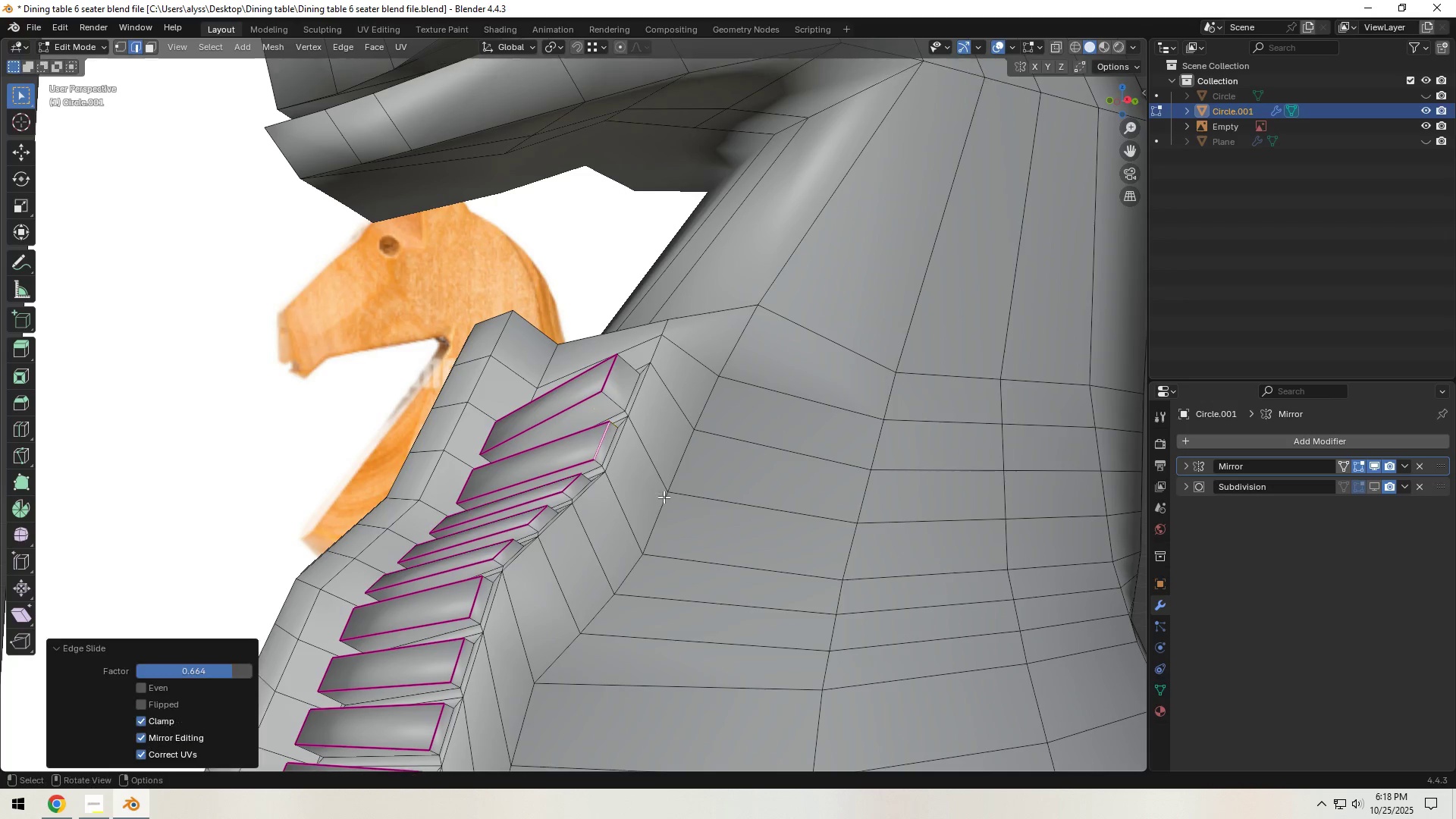 
double_click([608, 372])
 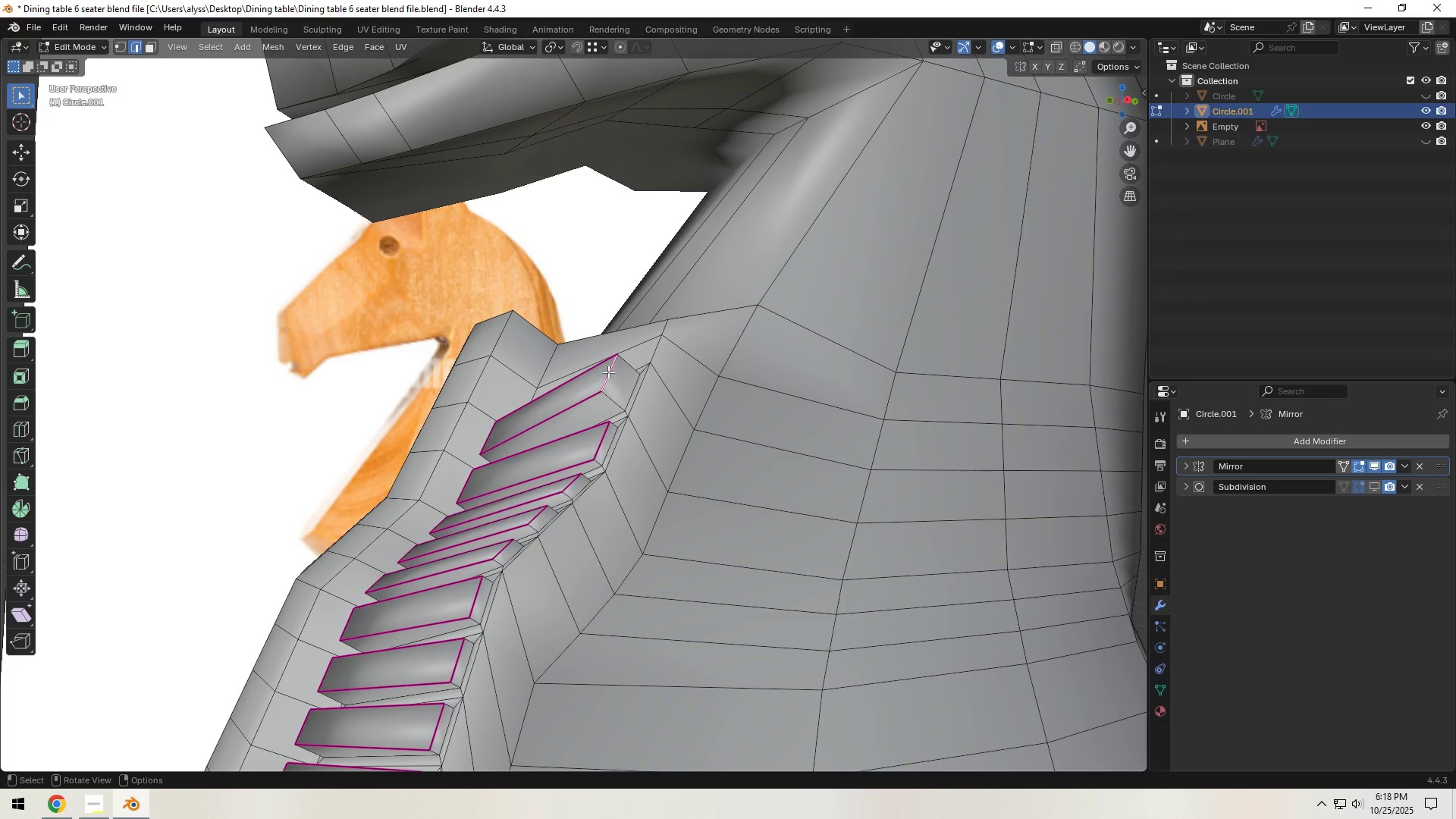 
type(gg)
 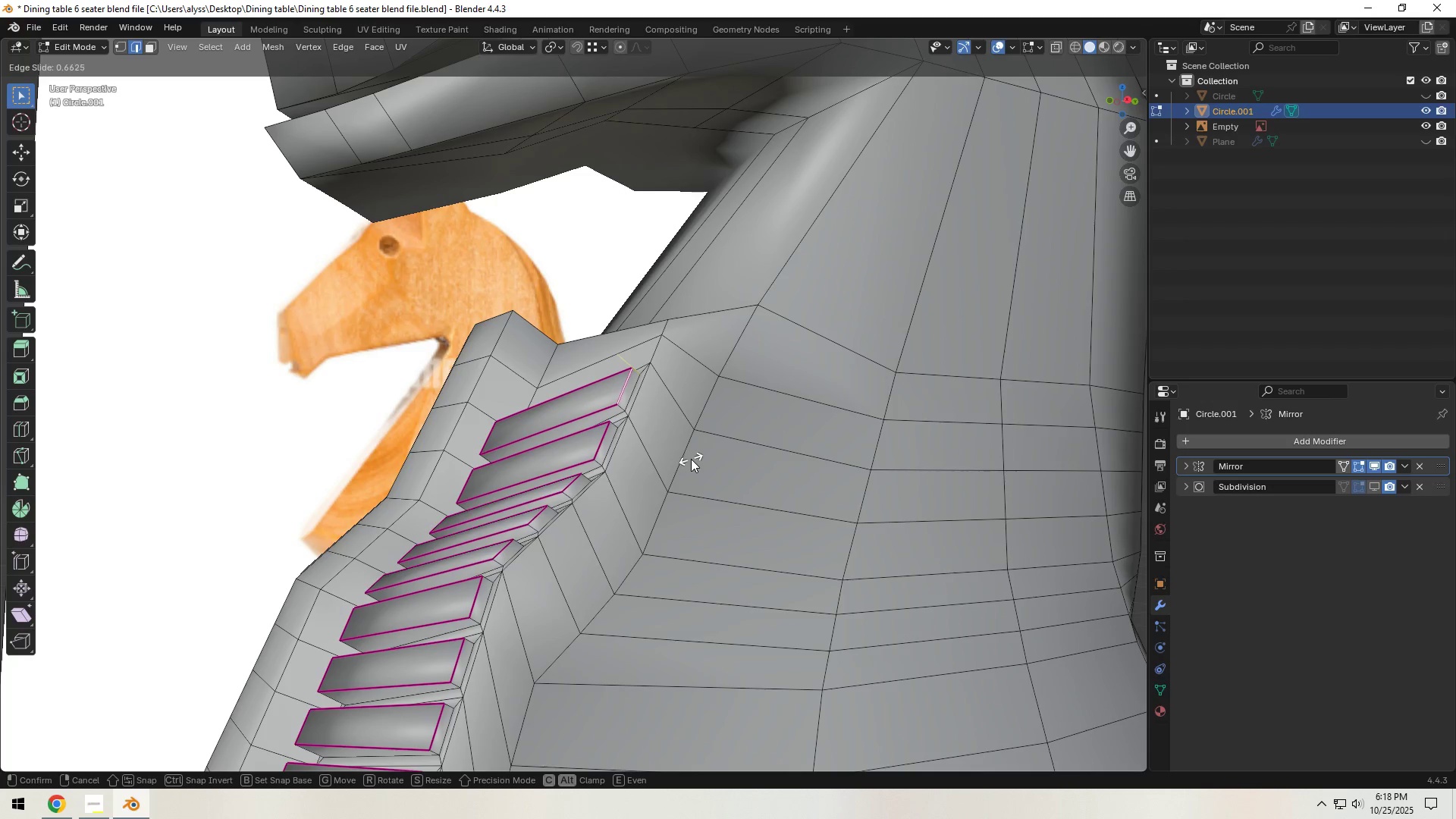 
left_click([691, 460])
 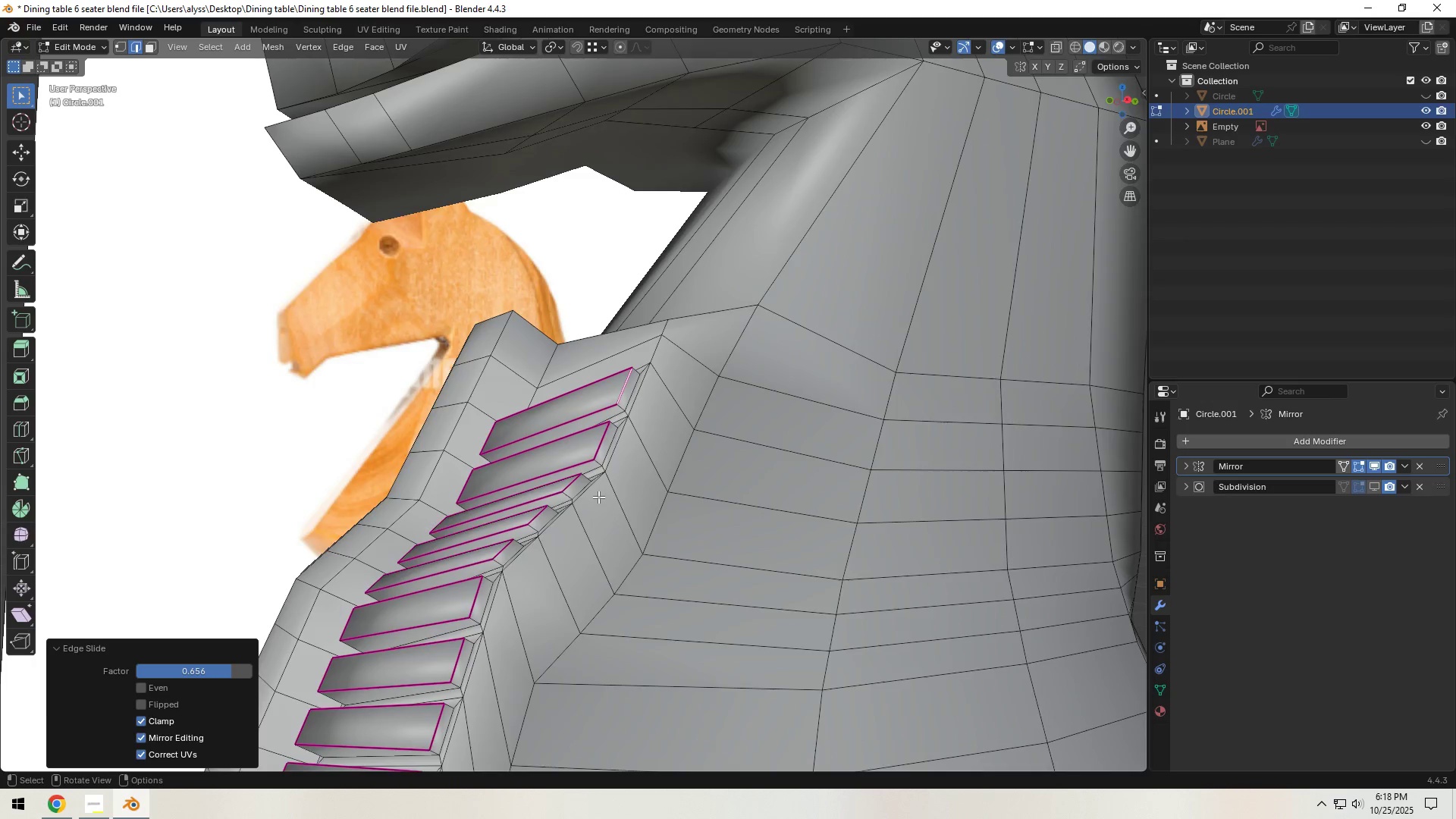 
scroll: coordinate [592, 507], scroll_direction: down, amount: 2.0
 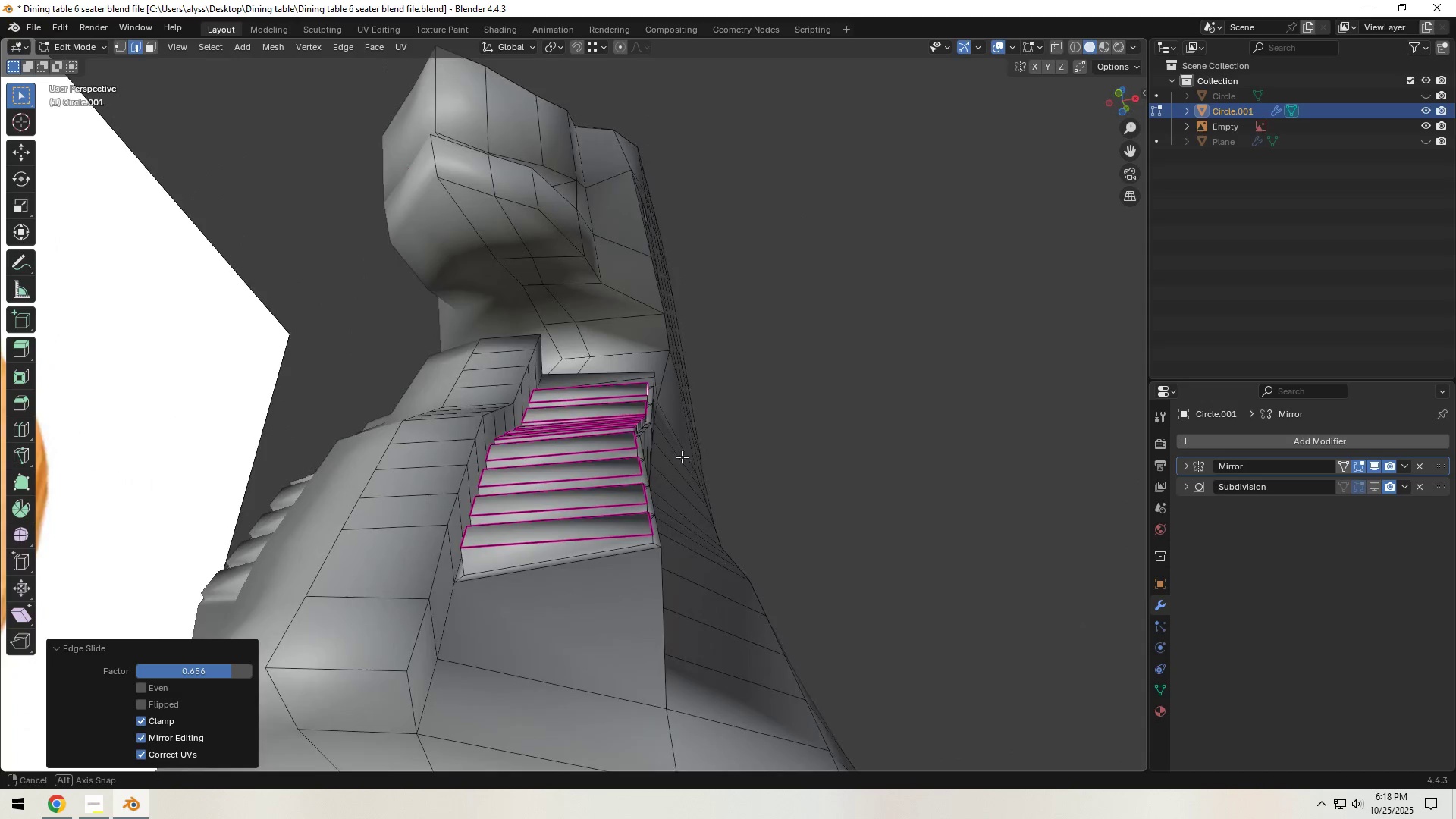 
hold_key(key=ShiftLeft, duration=0.39)
 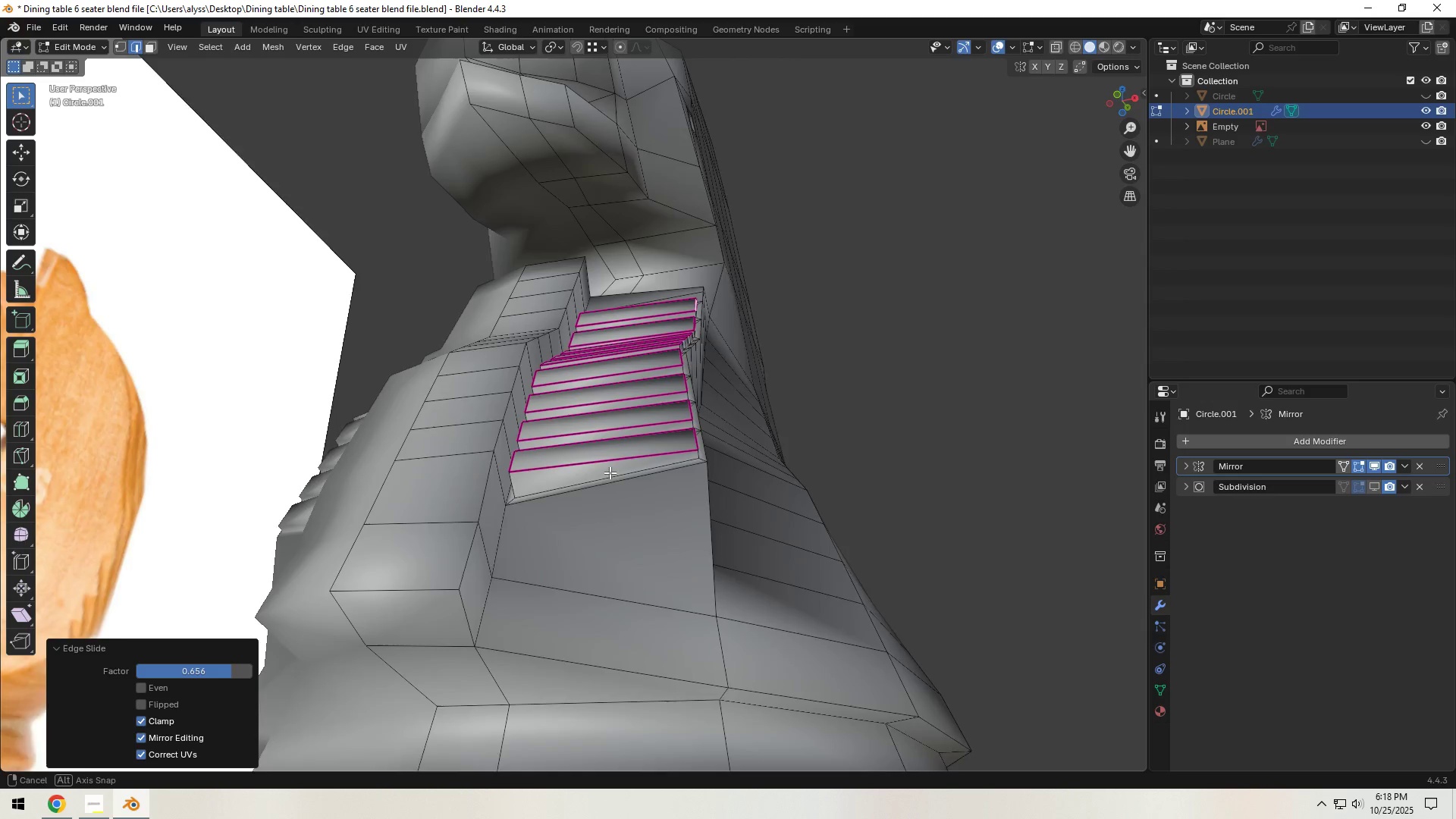 
key(Control+R)
 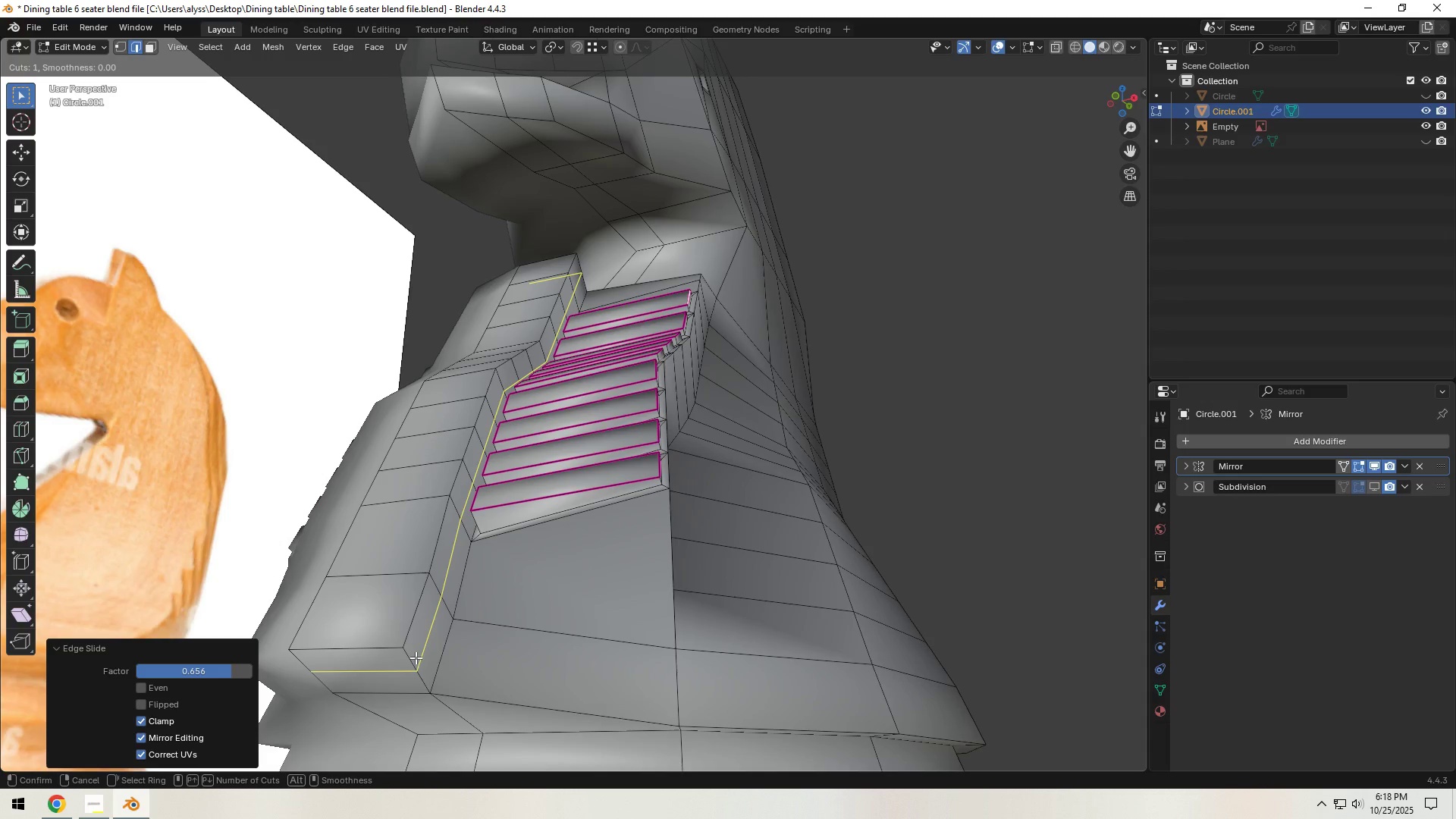 
wait(5.25)
 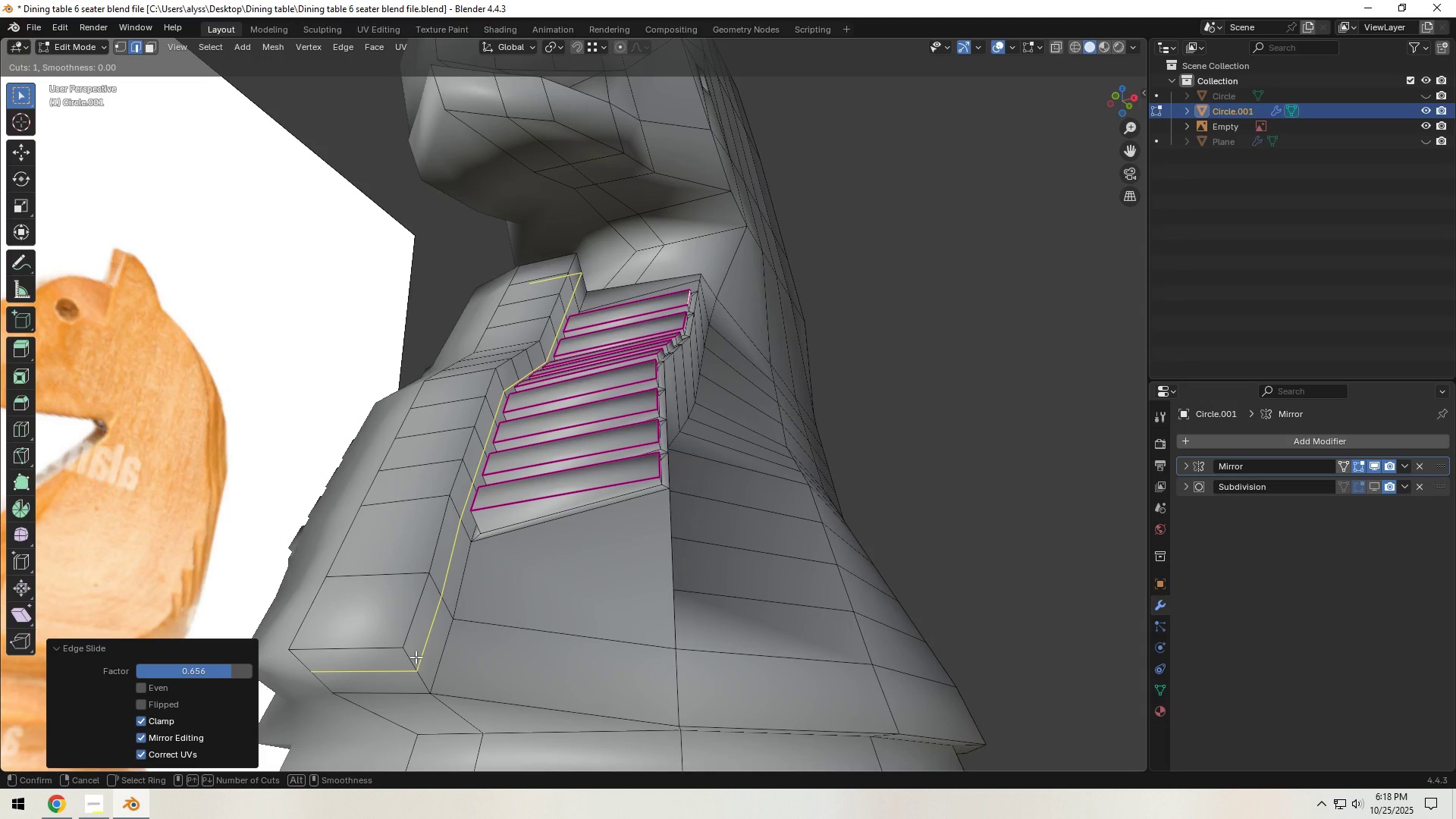 
left_click([415, 658])
 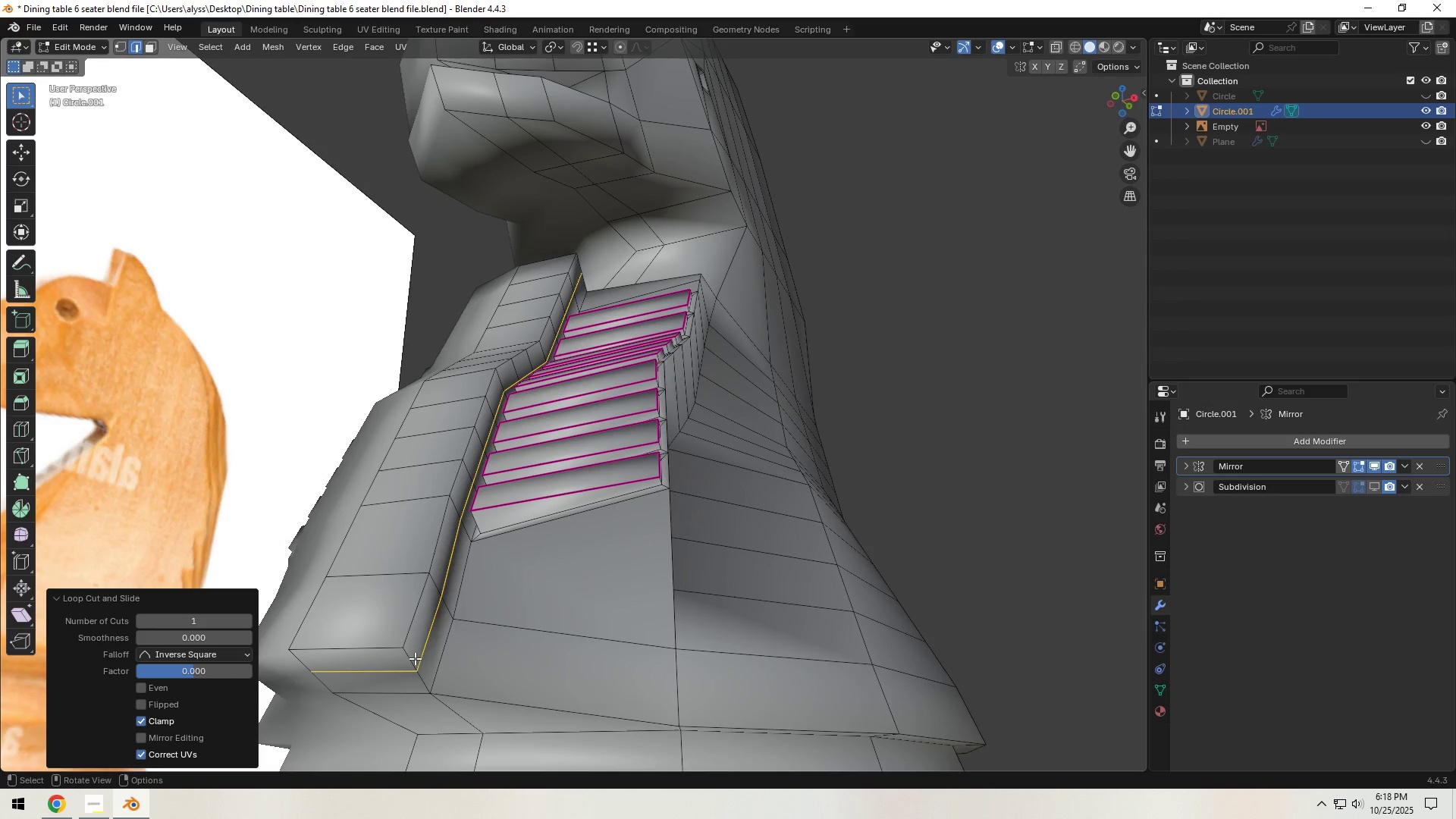 
right_click([415, 658])
 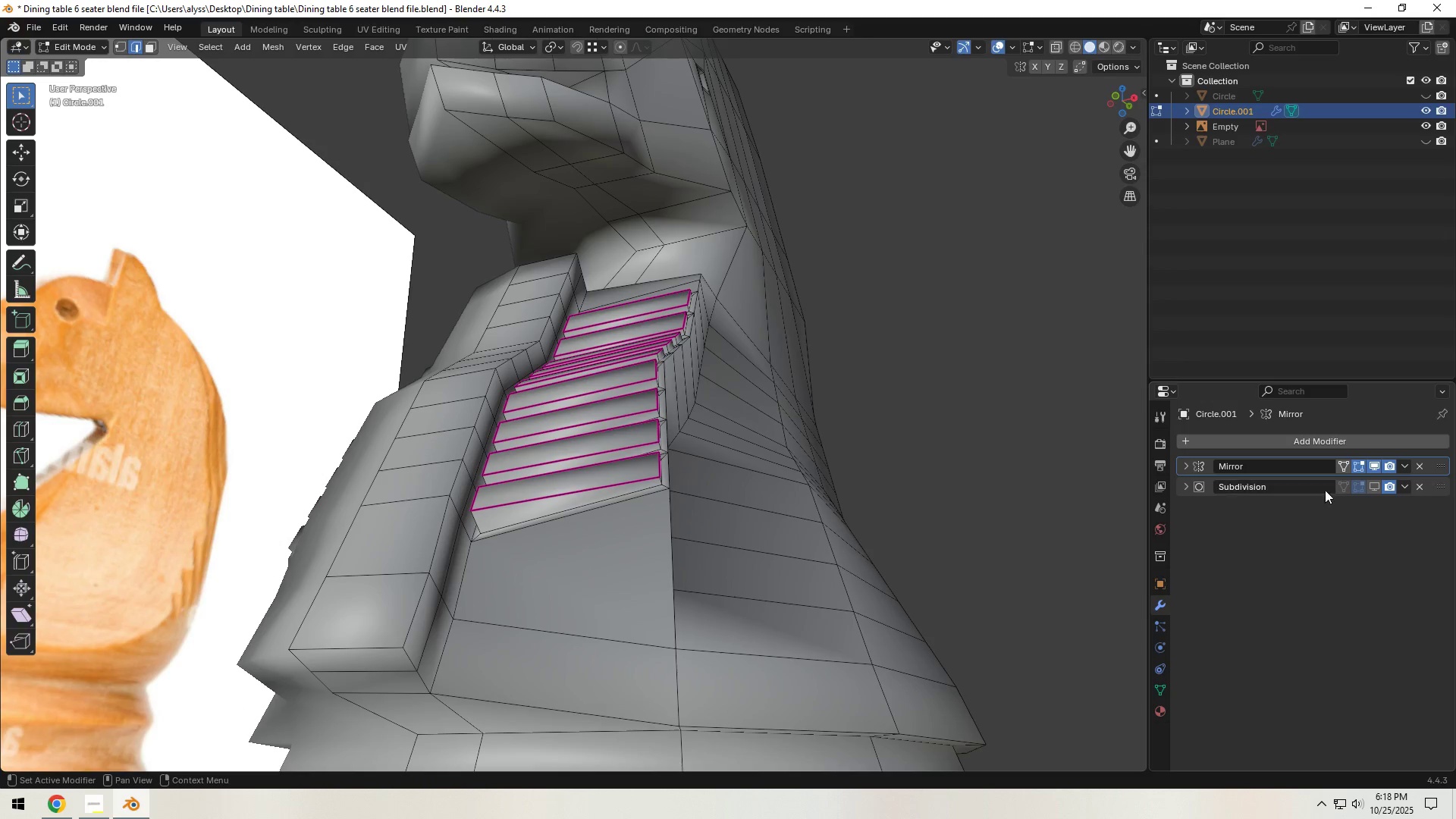 
left_click([1380, 487])
 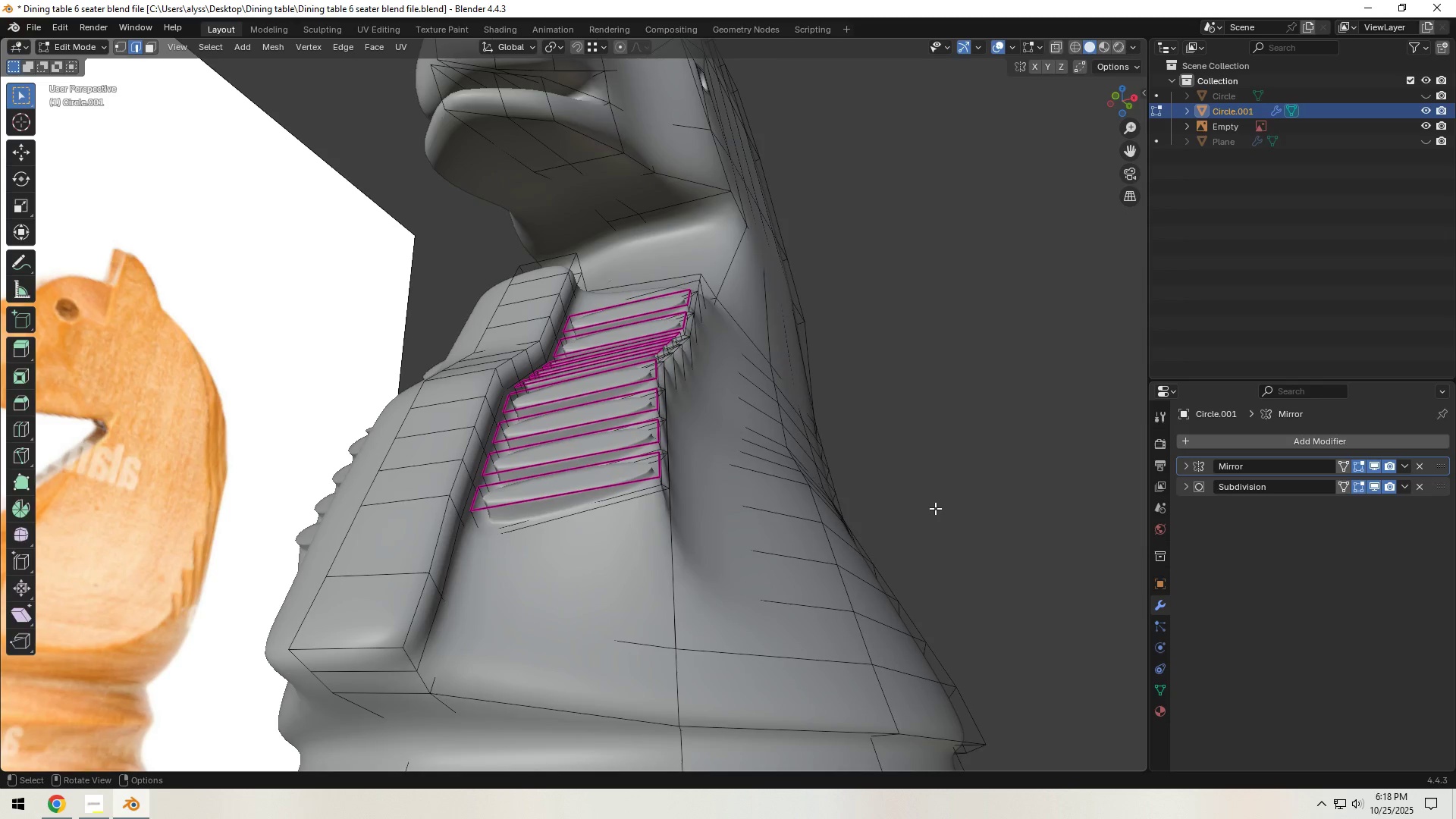 
key(Tab)
 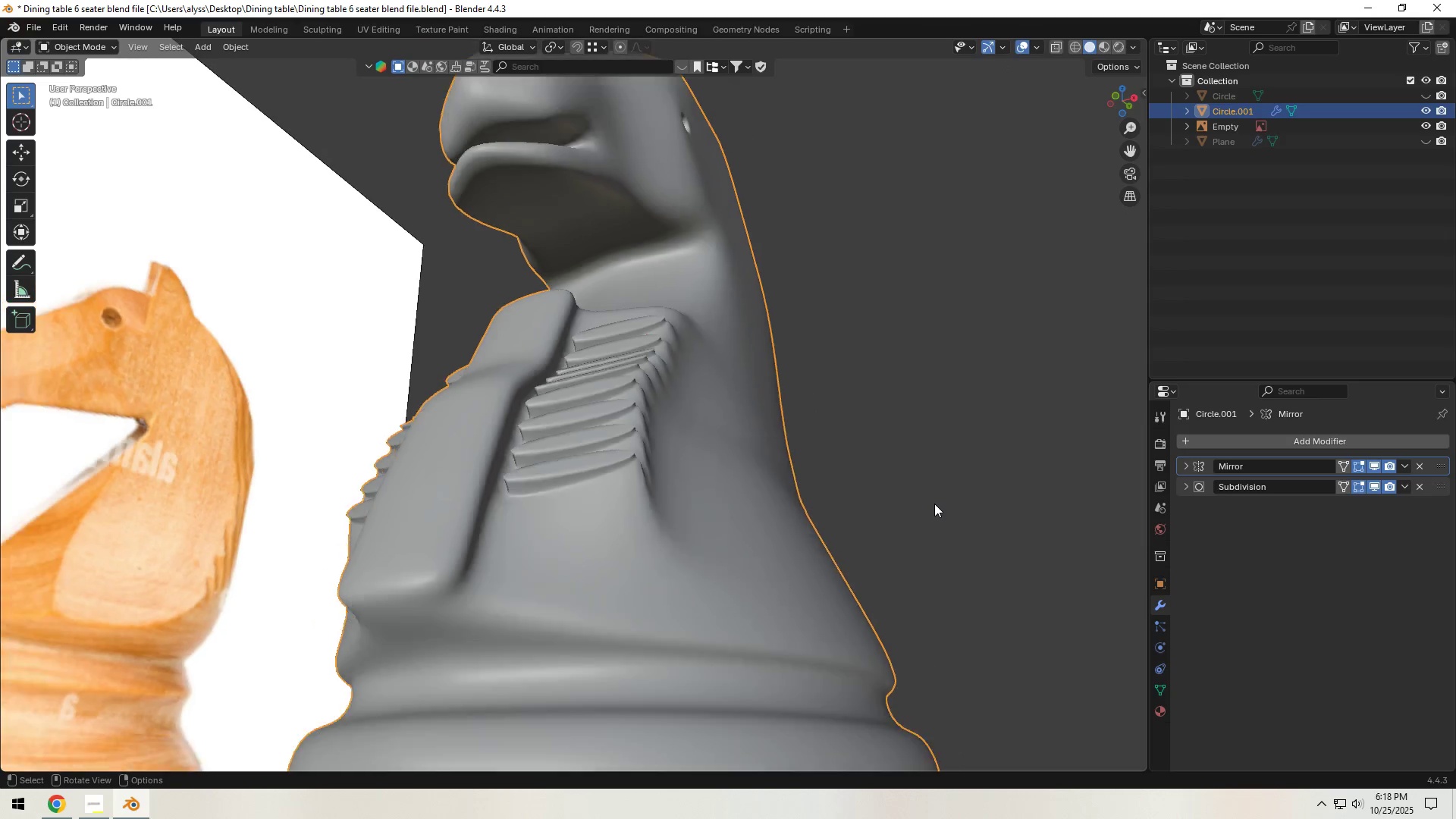 
scroll: coordinate [1046, 523], scroll_direction: down, amount: 8.0
 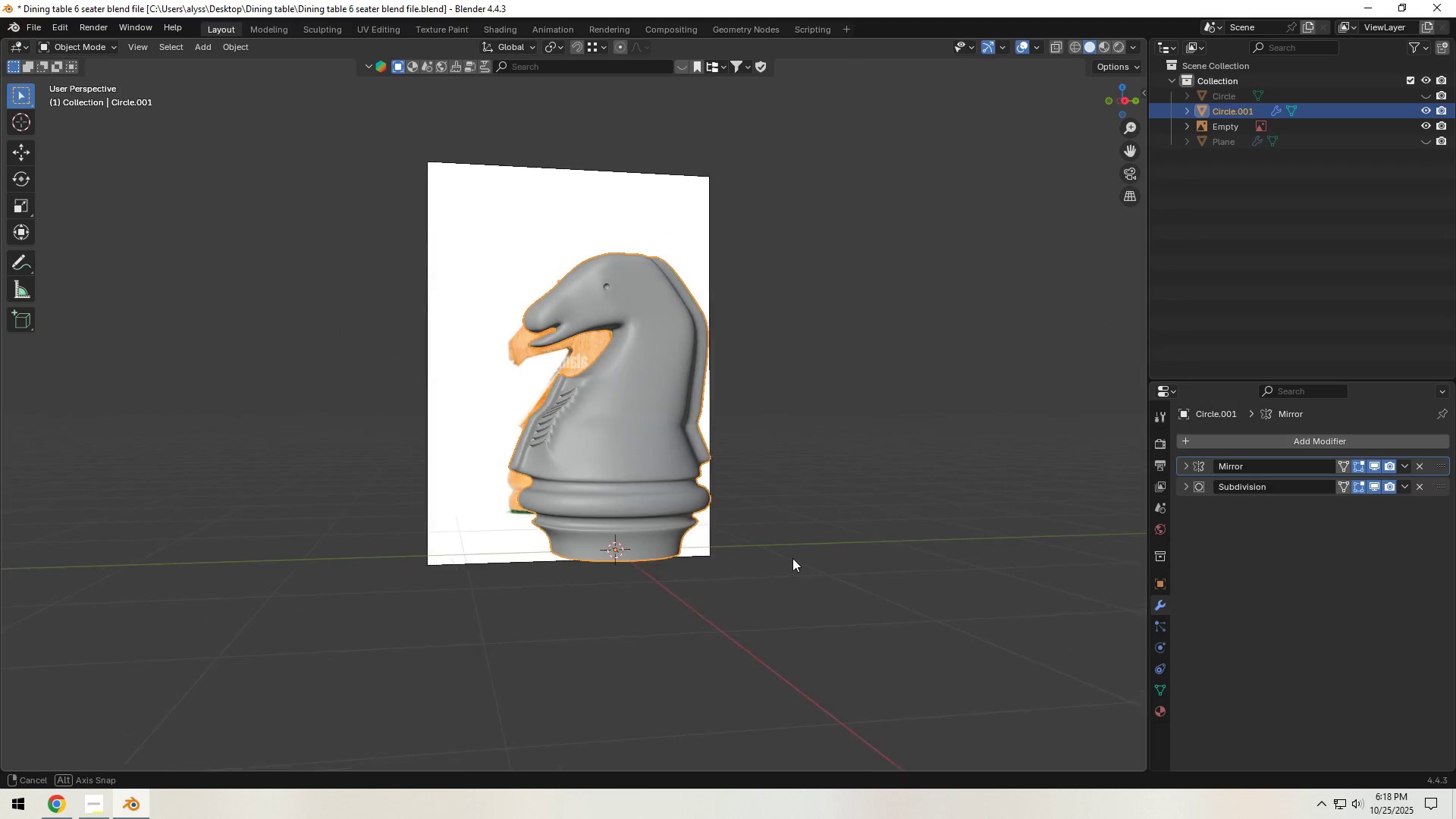 
key(Tab)
 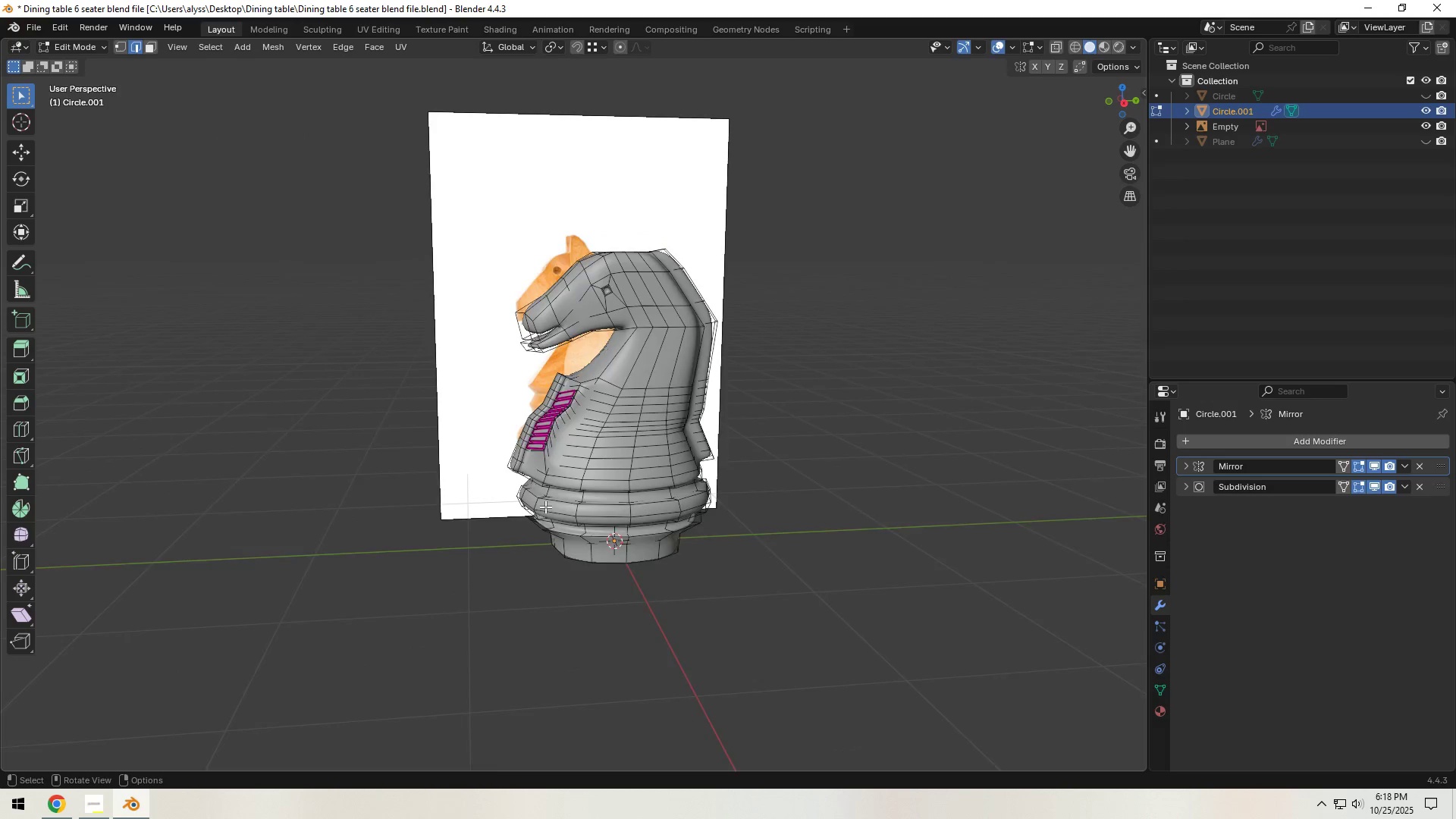 
scroll: coordinate [545, 507], scroll_direction: up, amount: 11.0
 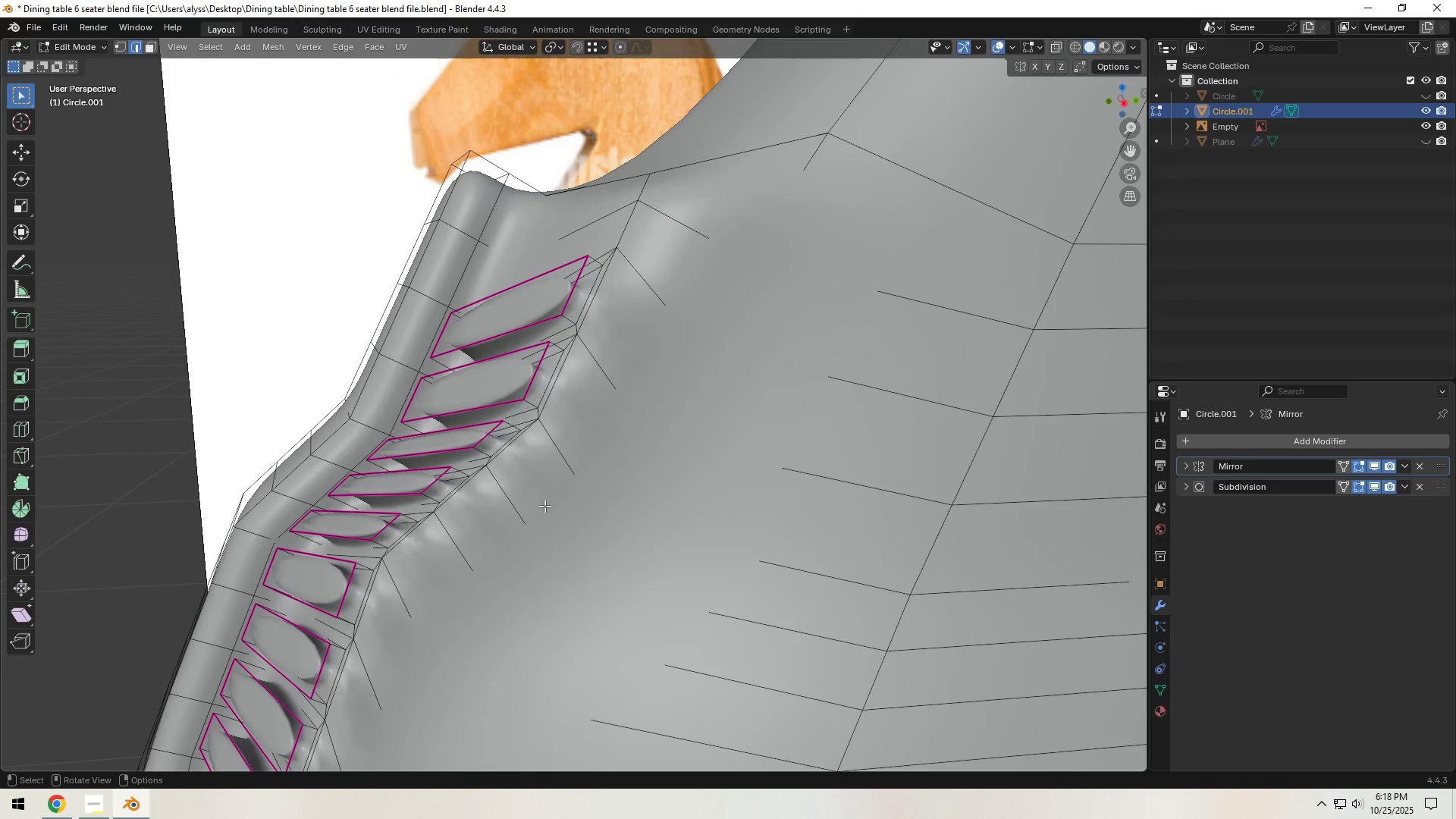 
hold_key(key=ShiftLeft, duration=0.31)
 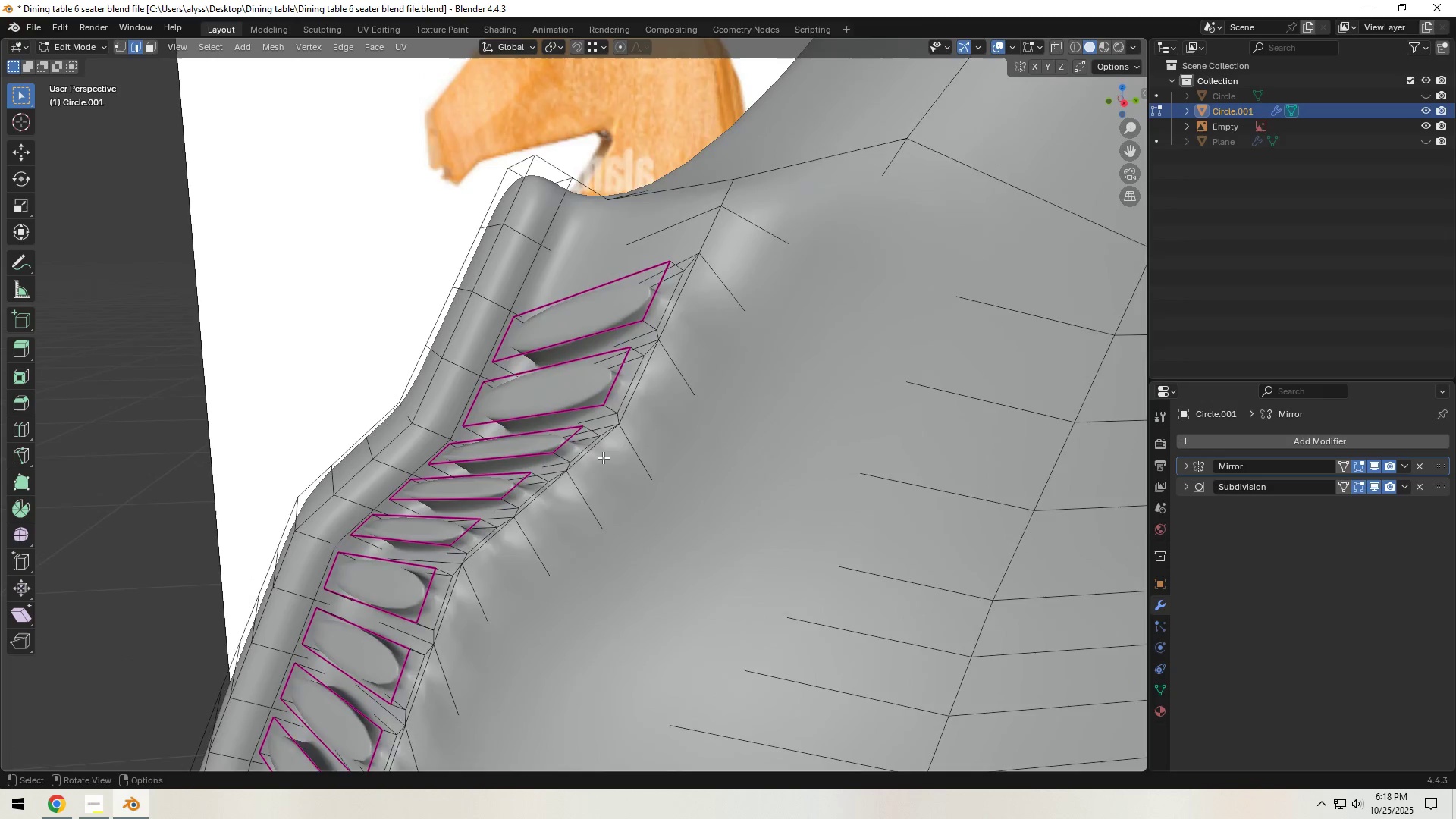 
scroll: coordinate [603, 458], scroll_direction: up, amount: 4.0
 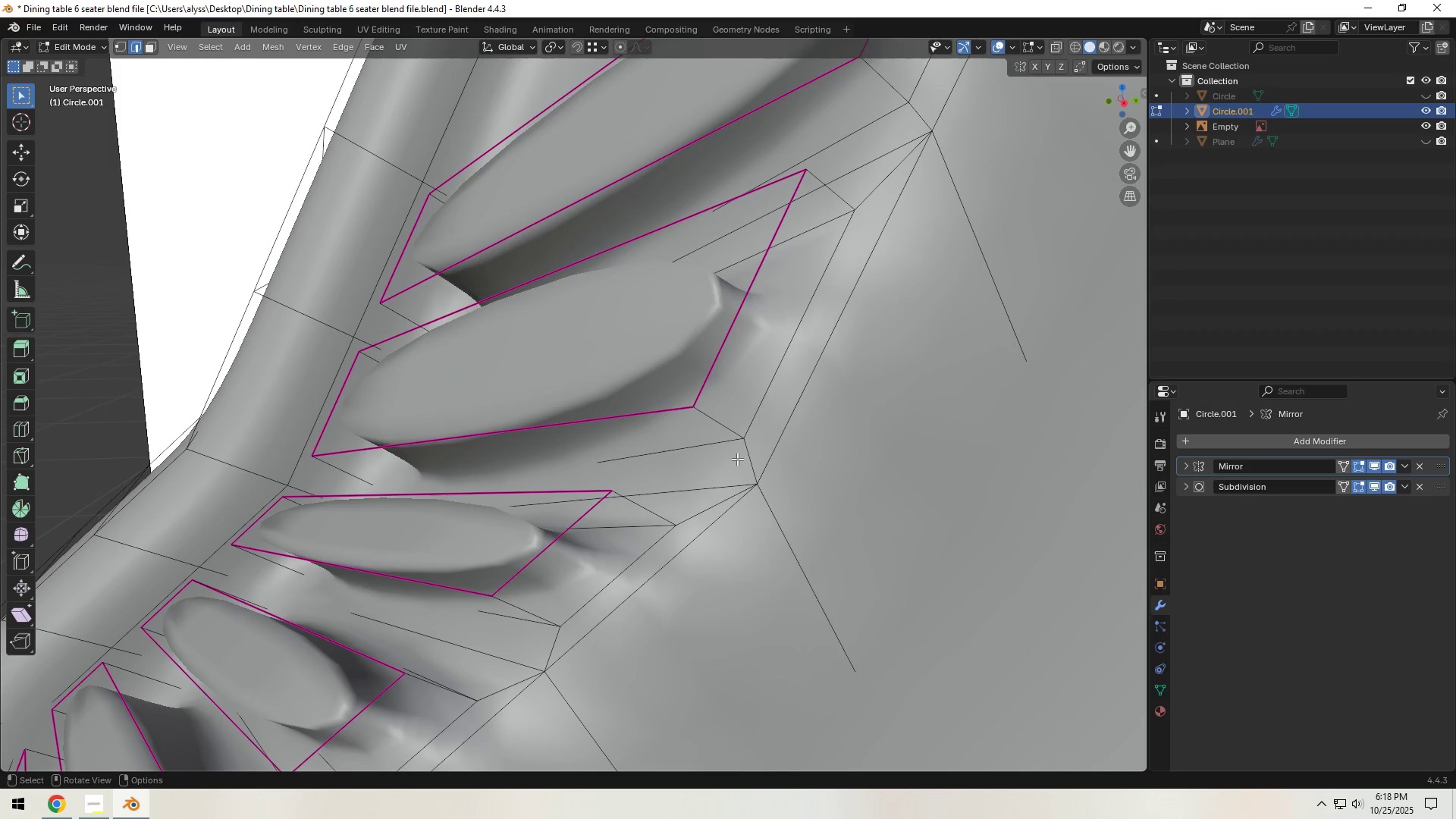 
key(1)
 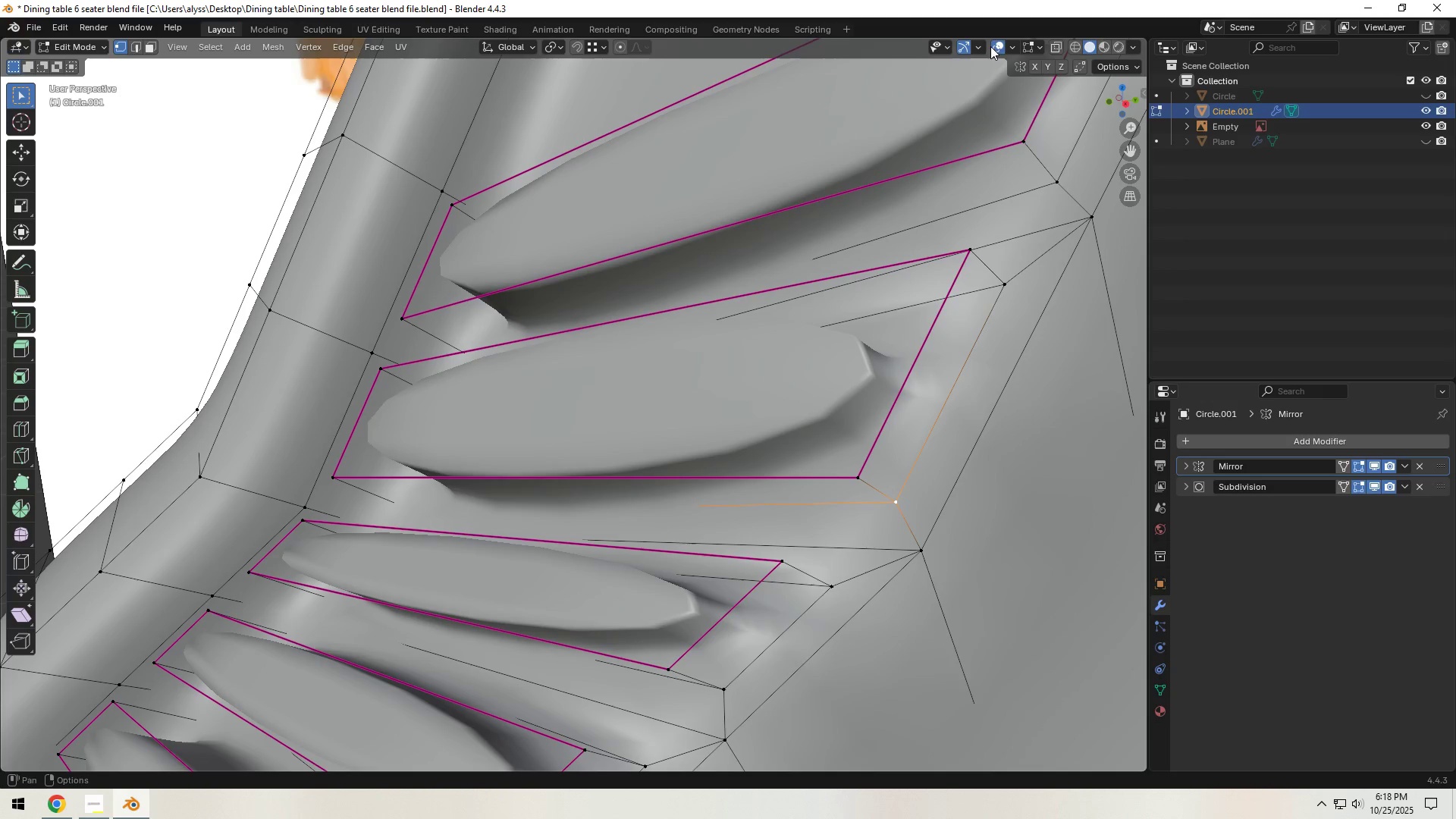 
left_click([1079, 61])
 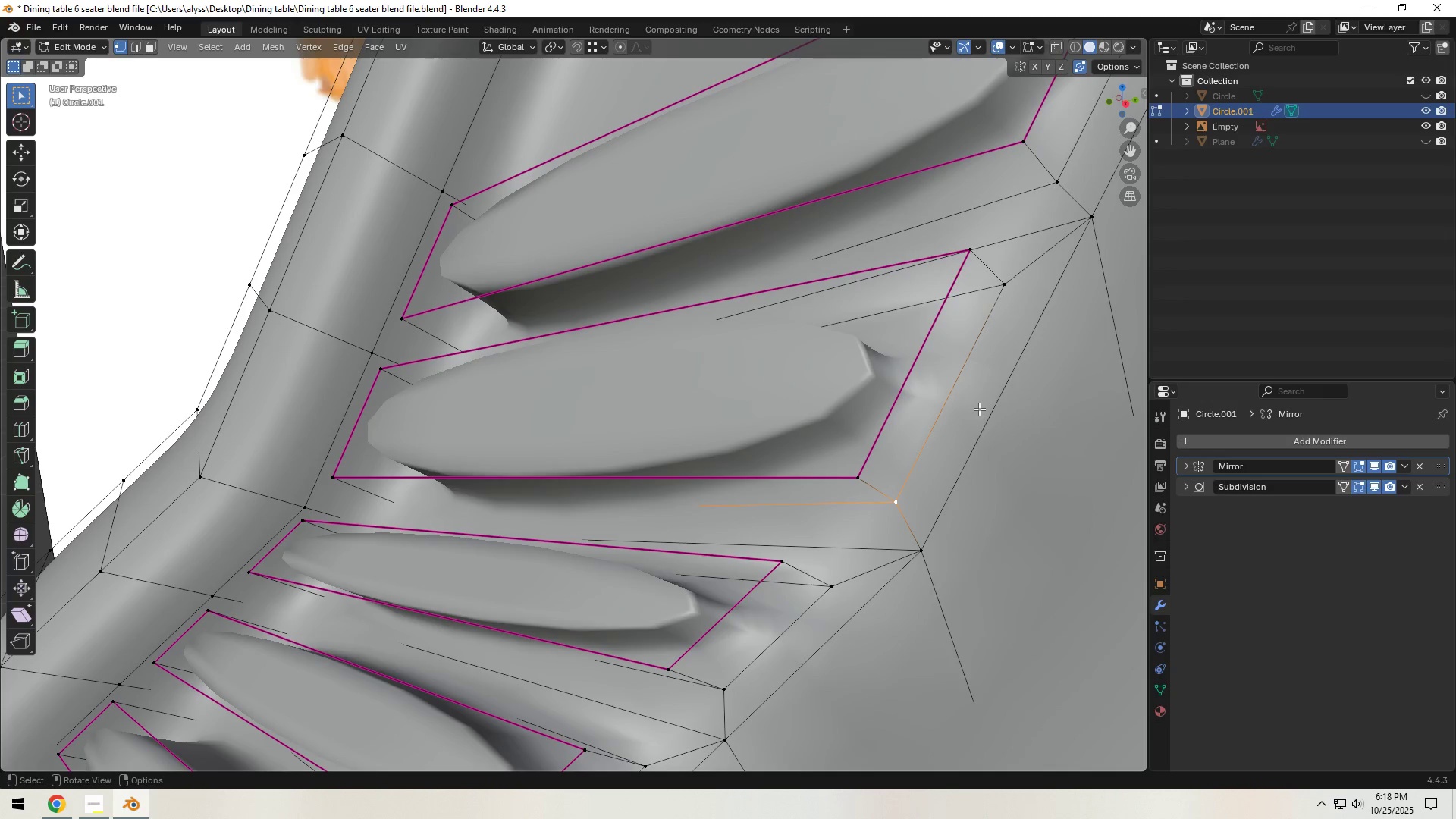 
scroll: coordinate [963, 466], scroll_direction: down, amount: 1.0
 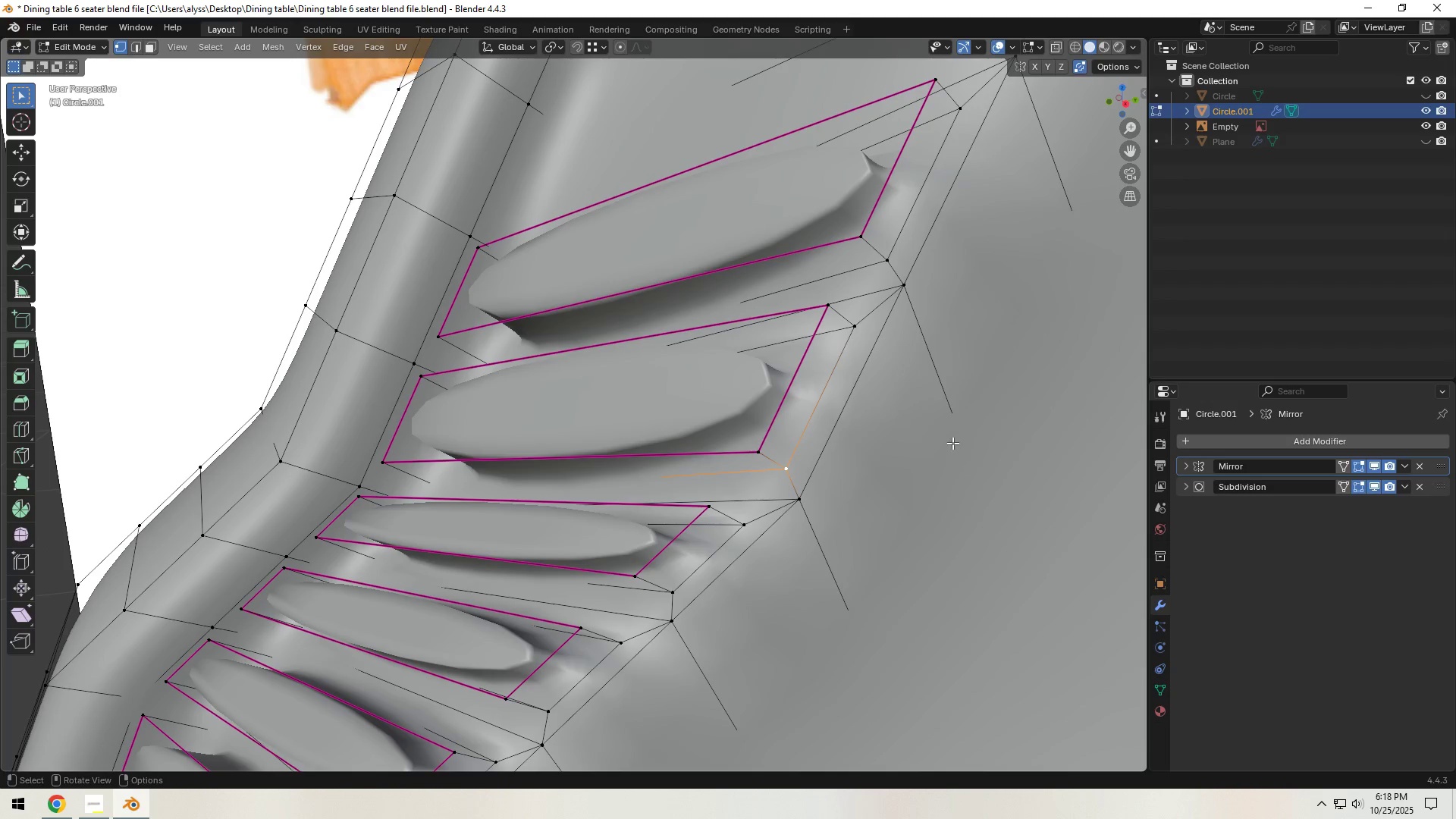 
hold_key(key=ShiftLeft, duration=0.53)
 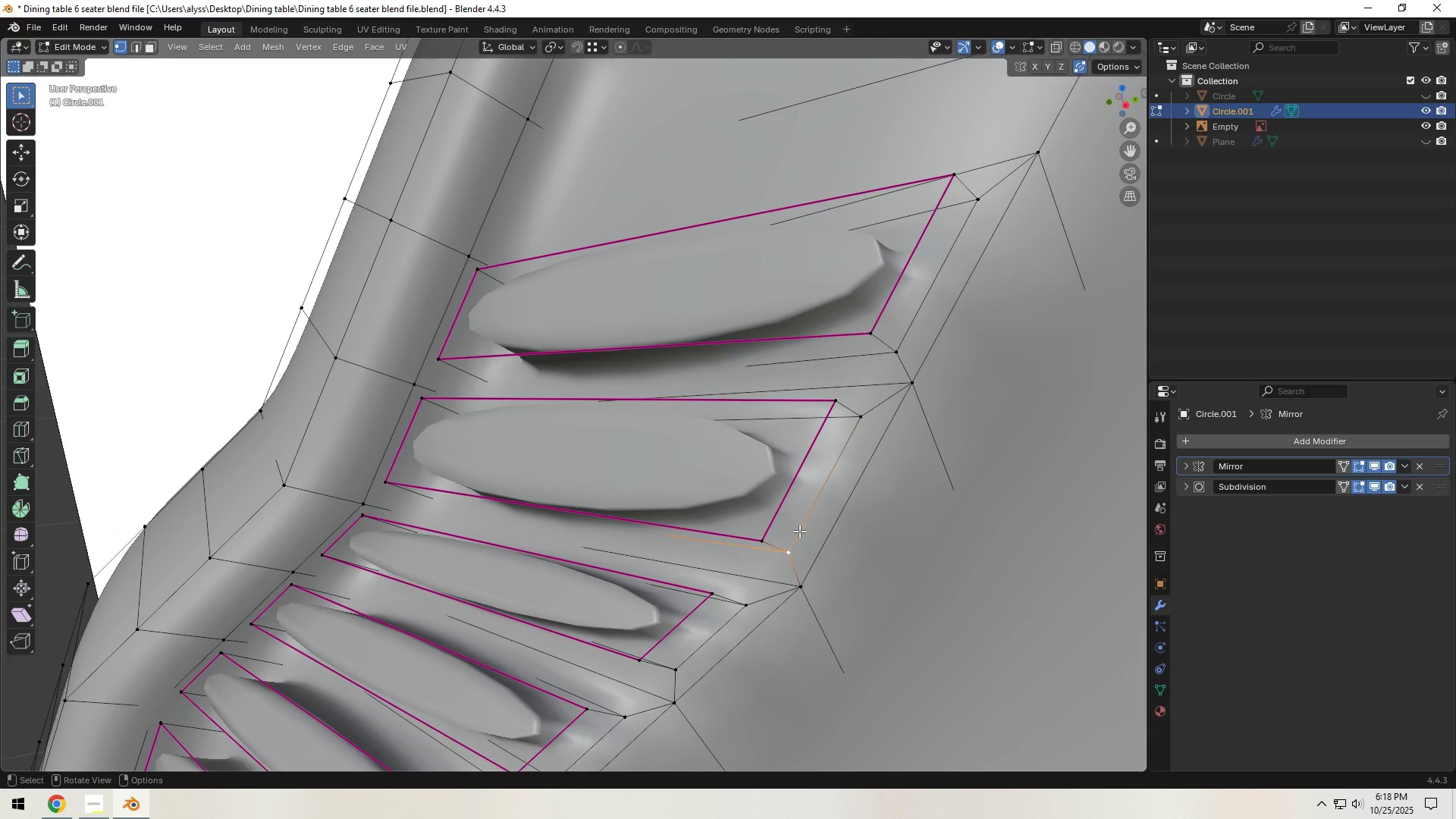 
type(gg)
 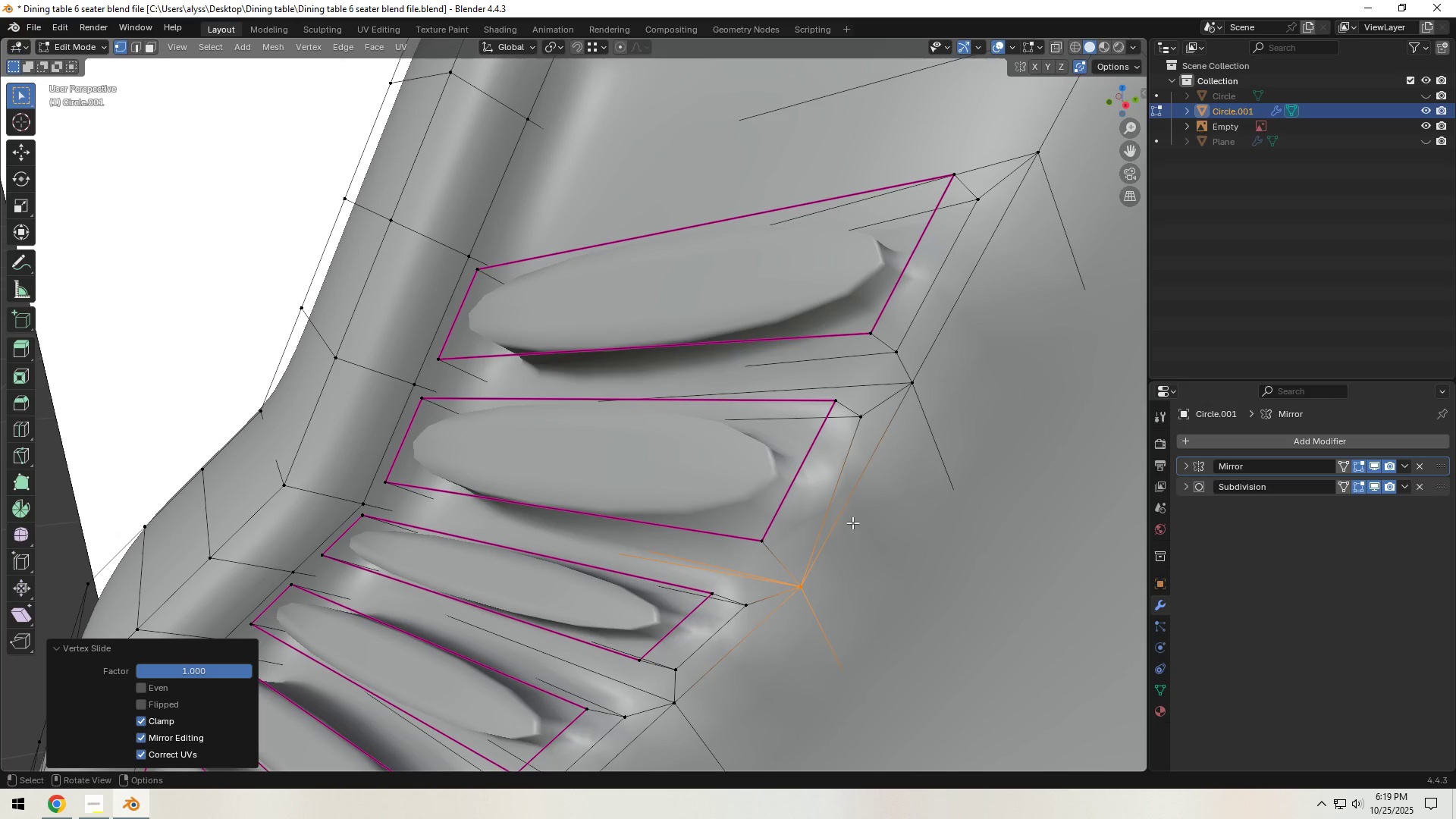 
left_click([861, 422])
 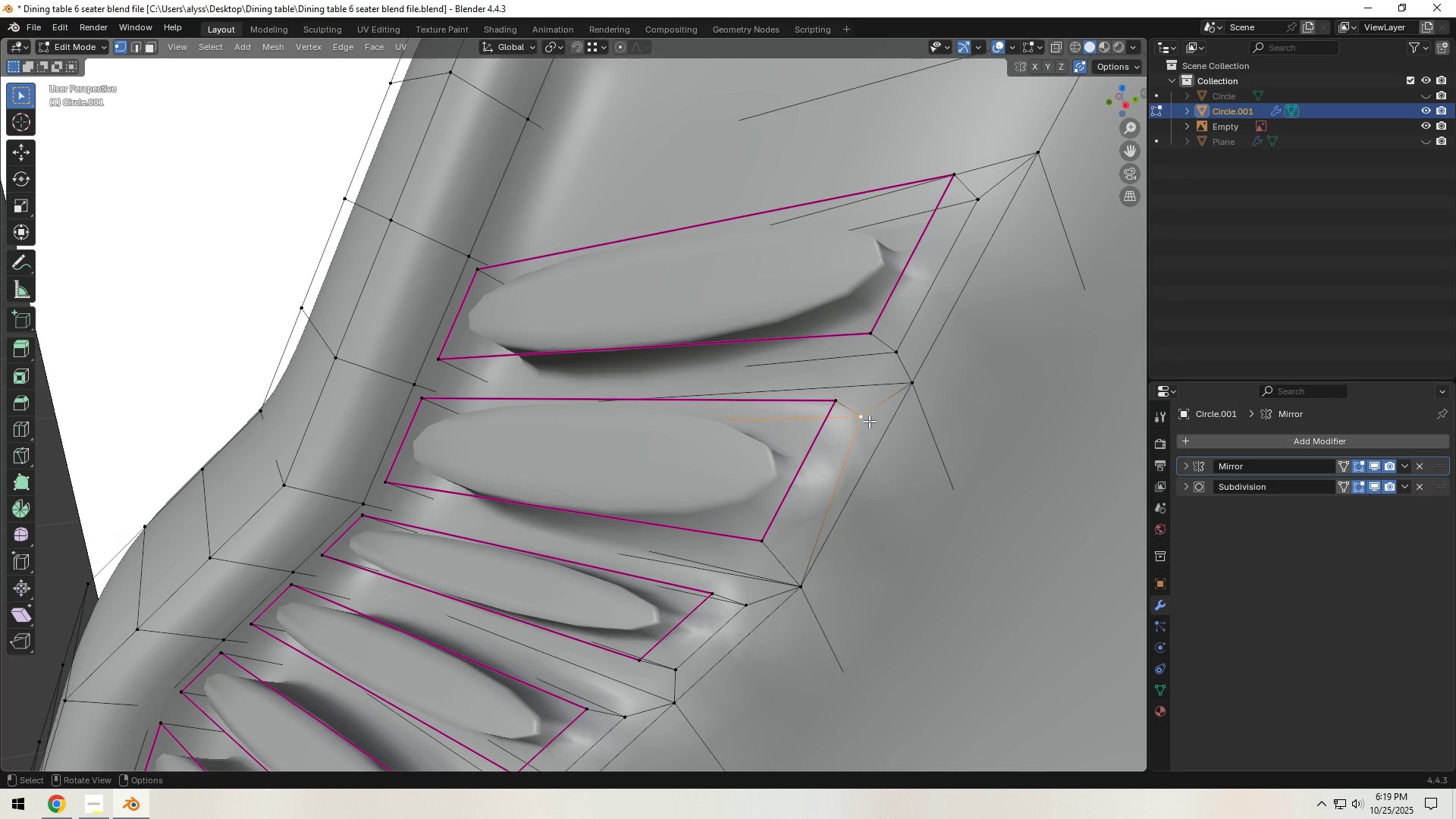 
type(gg)
 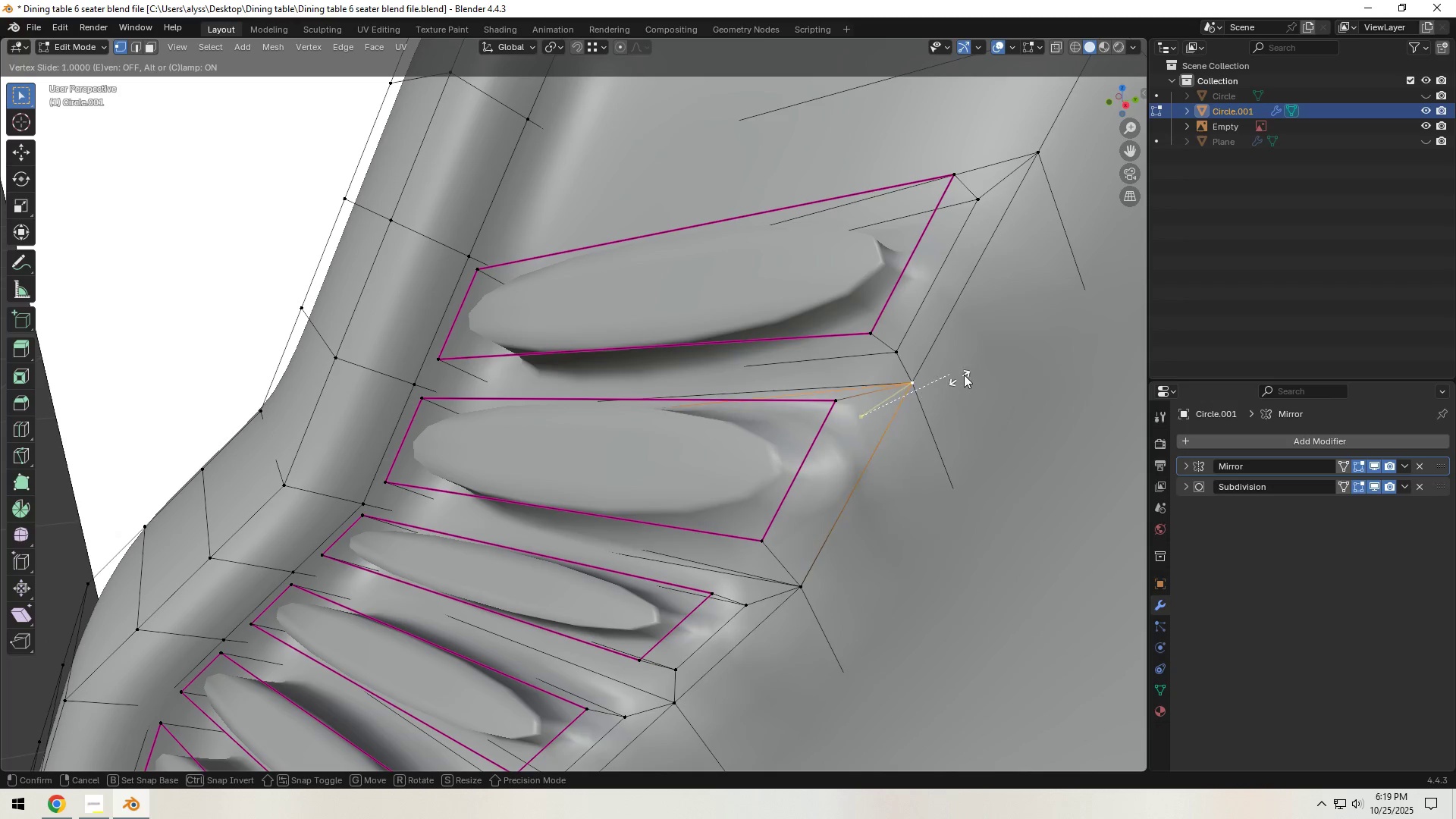 
left_click([965, 375])
 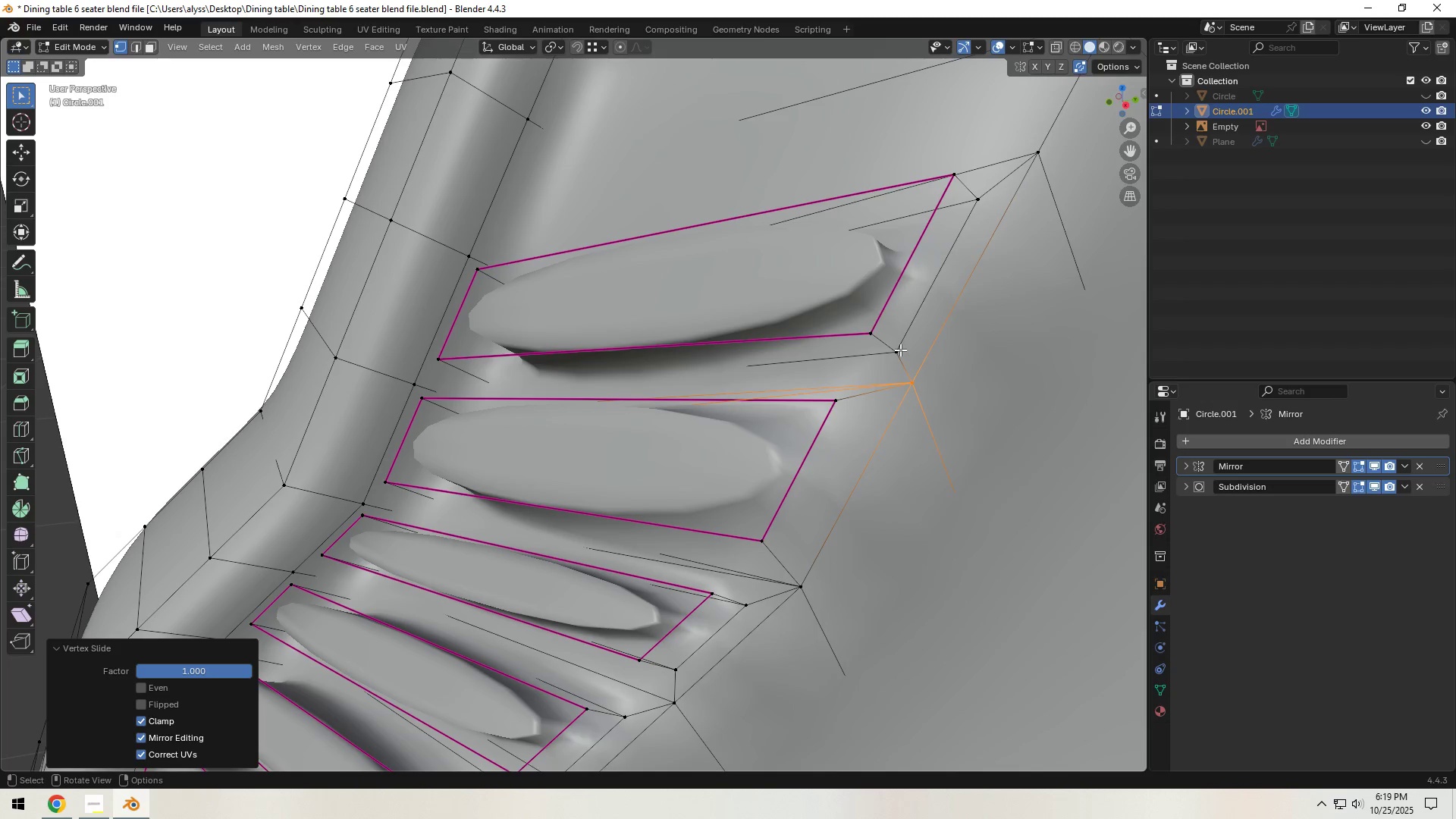 
left_click([899, 350])
 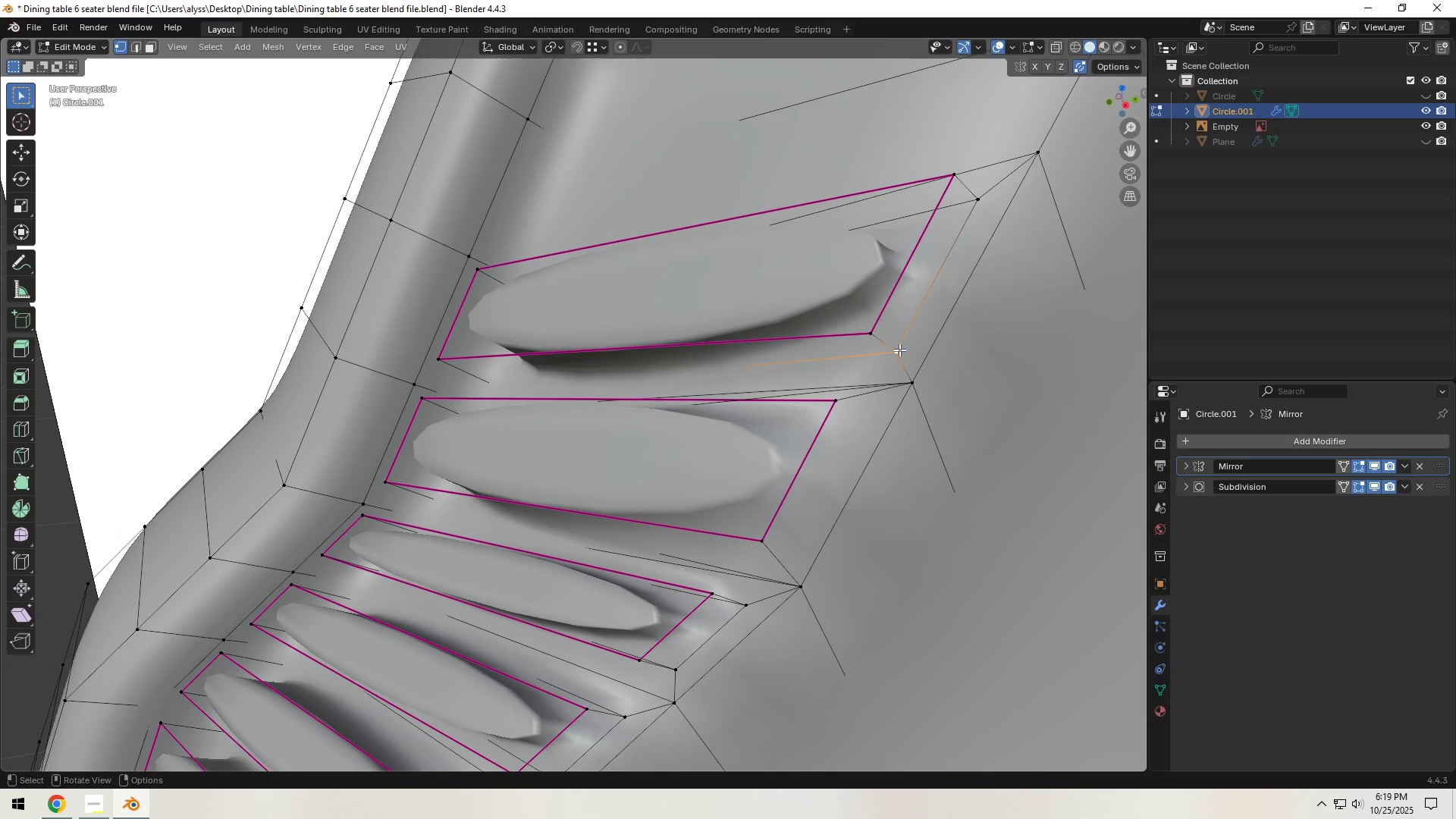 
type(gg)
 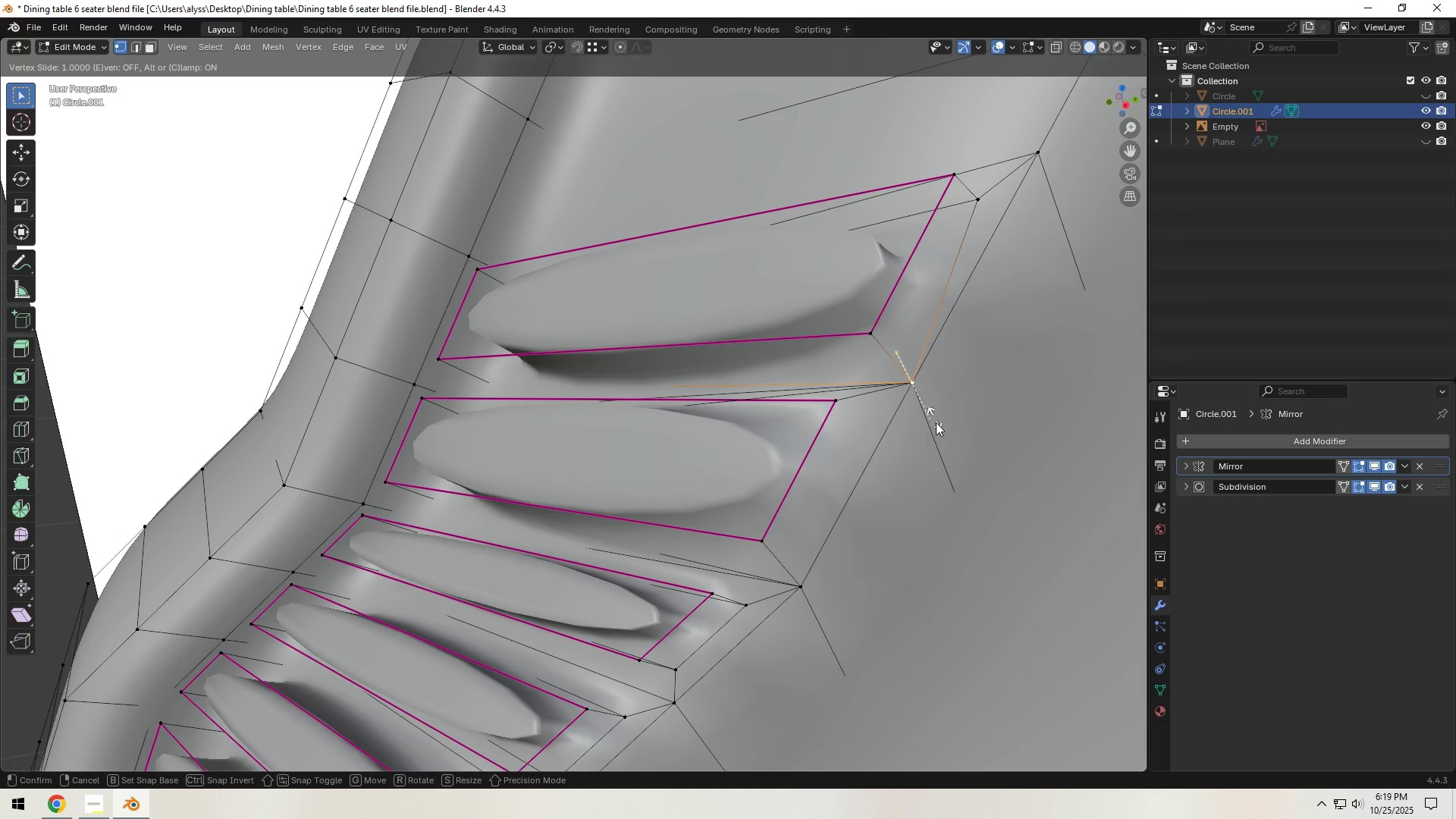 
left_click([937, 424])
 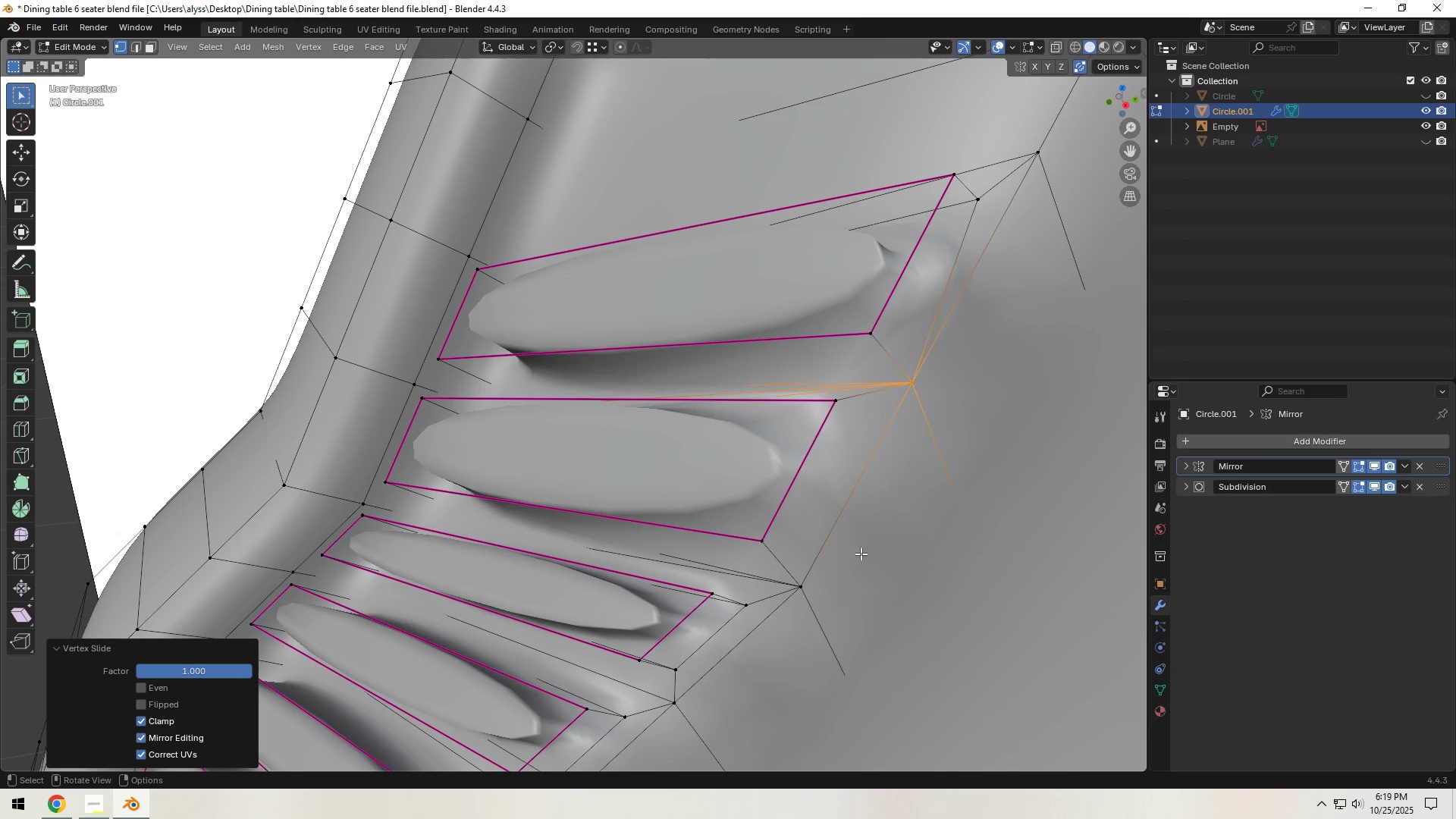 
hold_key(key=ShiftLeft, duration=0.57)
 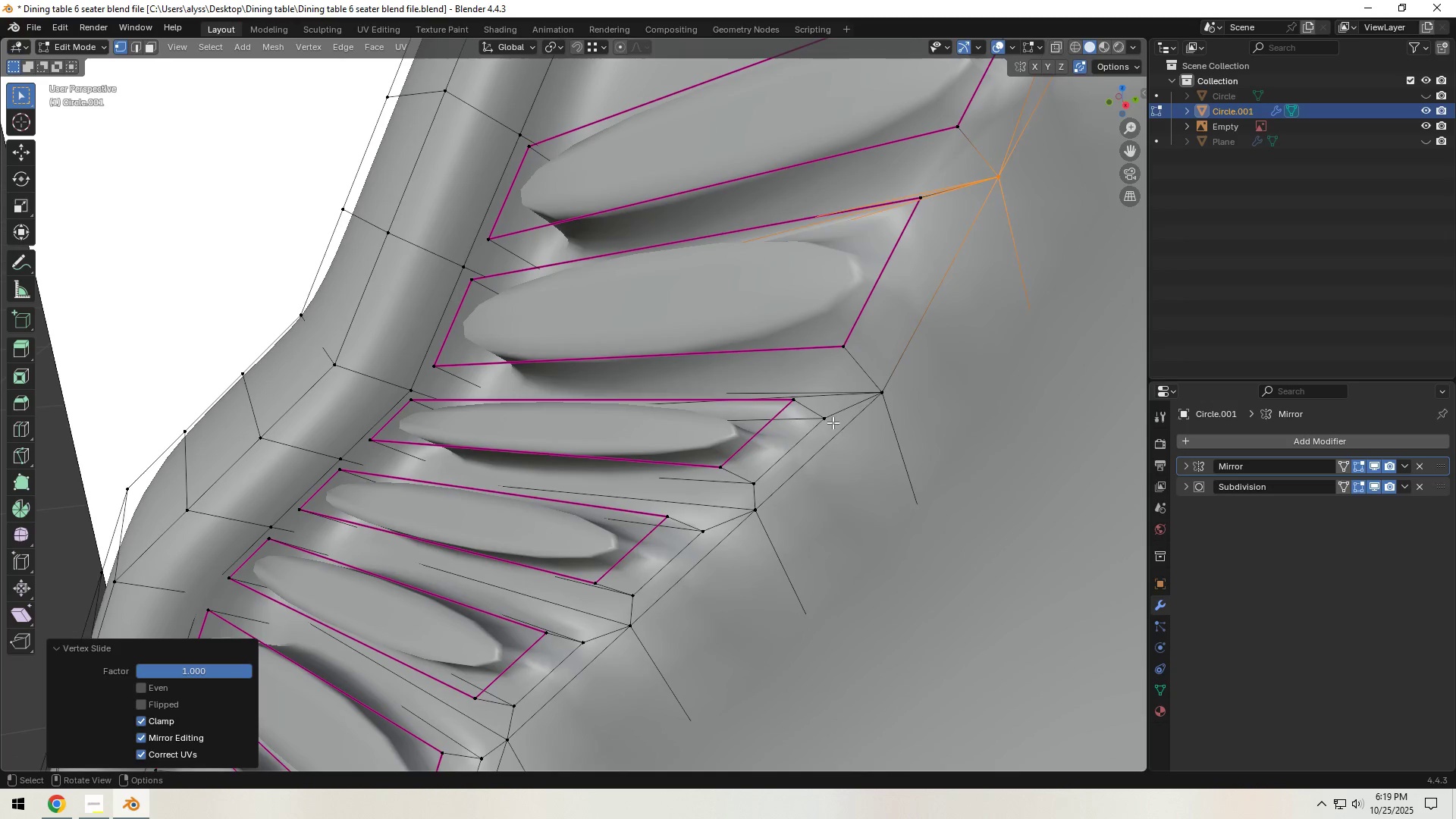 
left_click([831, 422])
 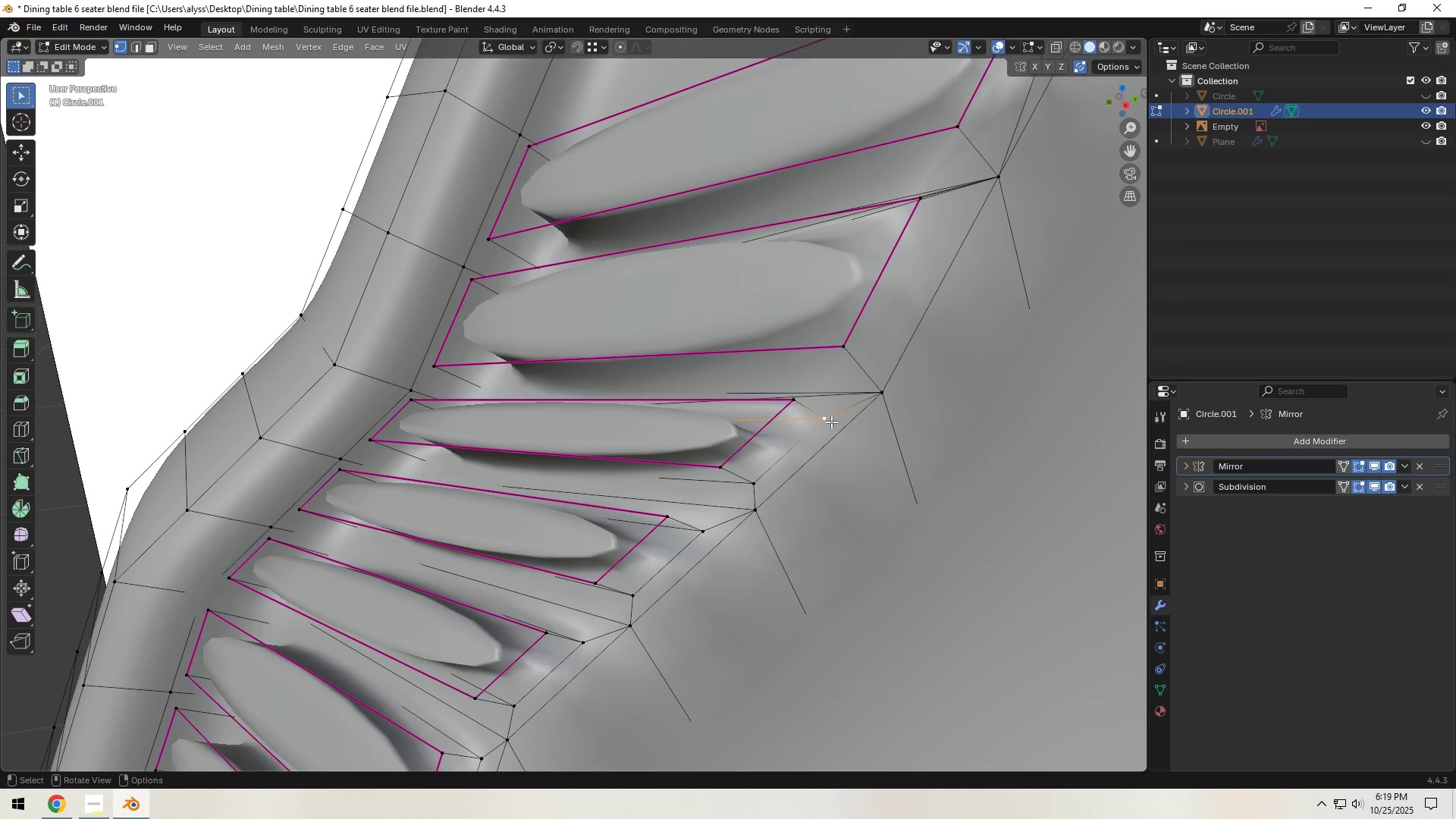 
type(gg)
 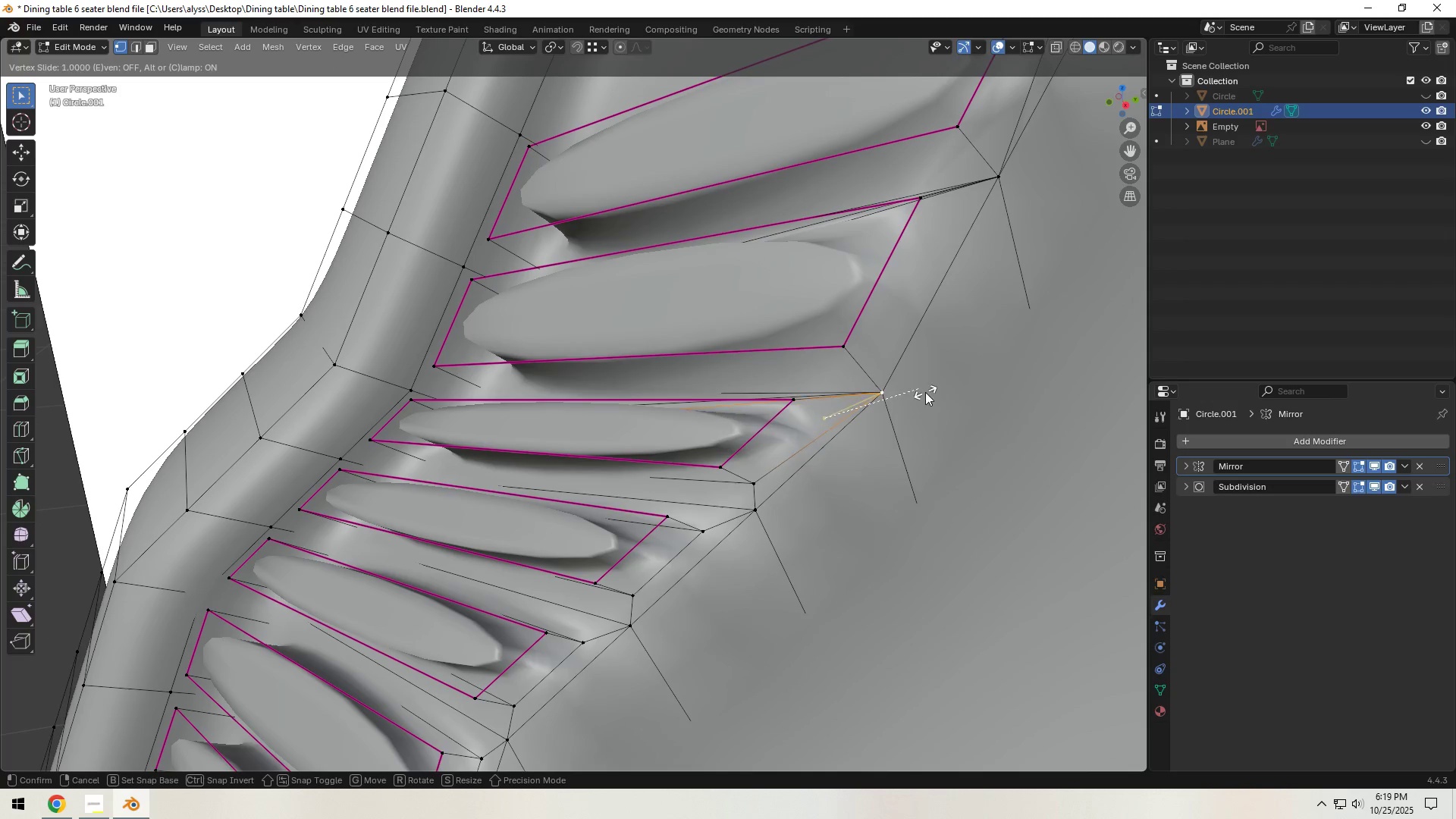 
left_click([925, 392])
 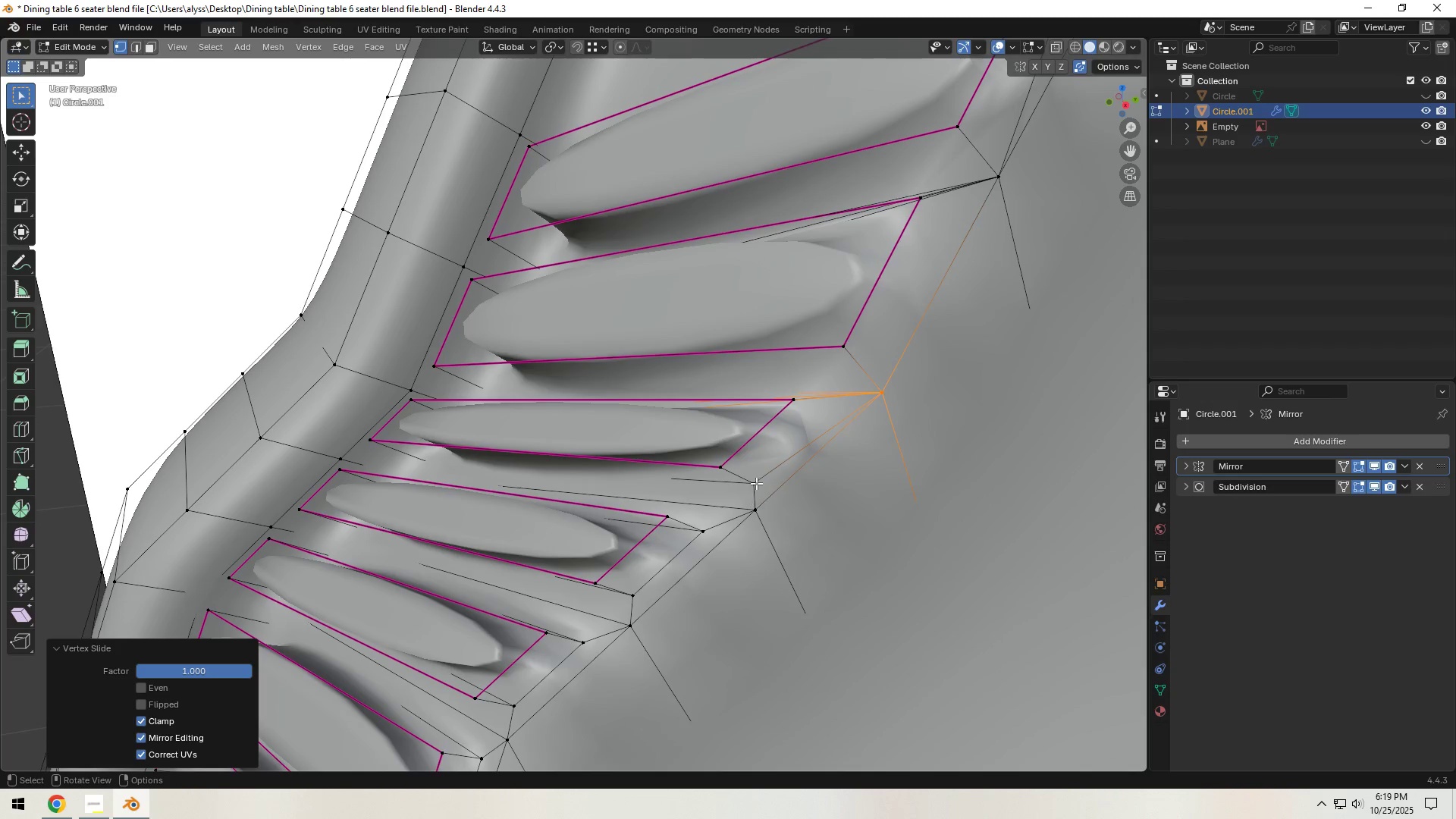 
left_click([756, 481])
 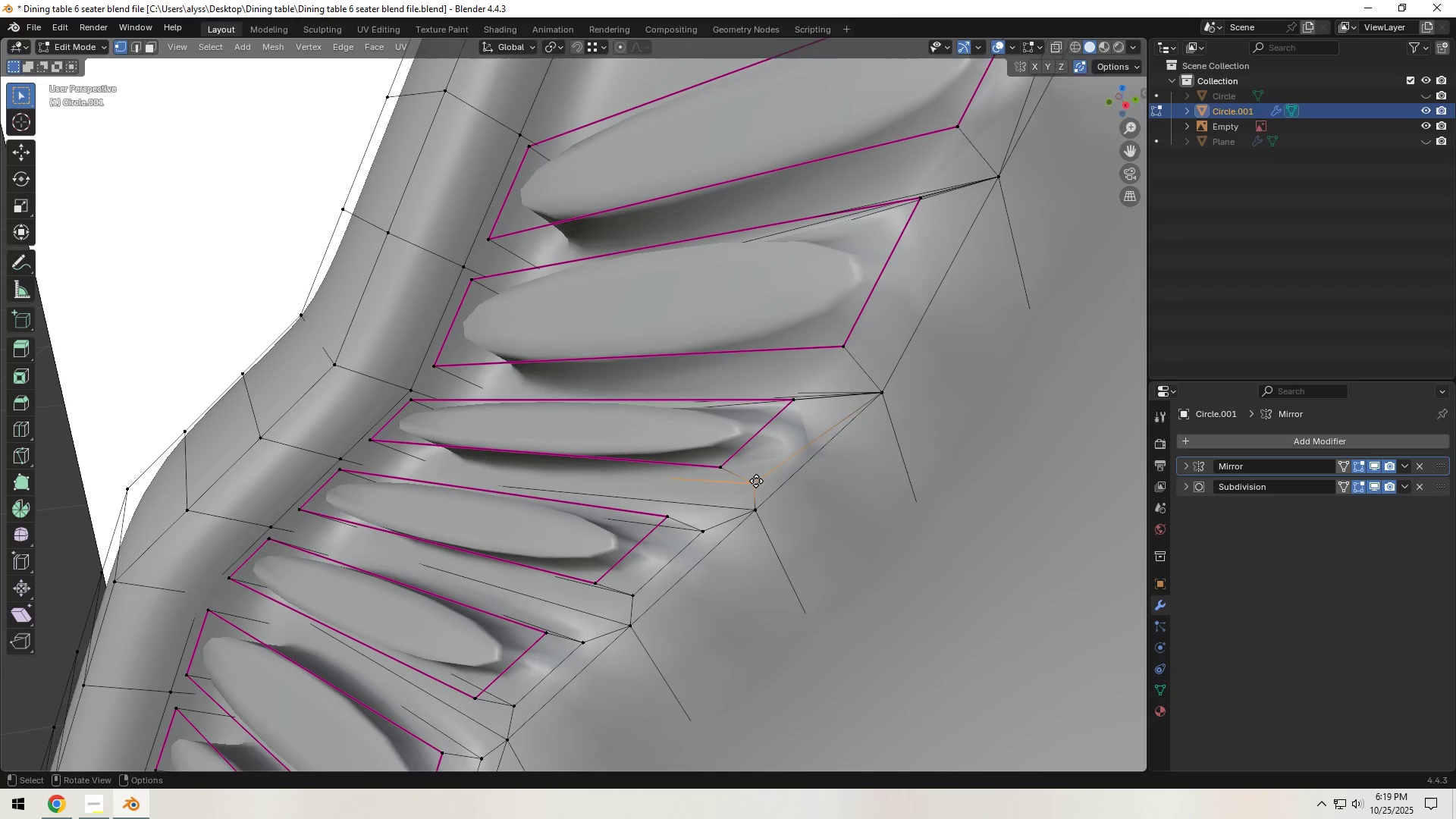 
type(gg)
 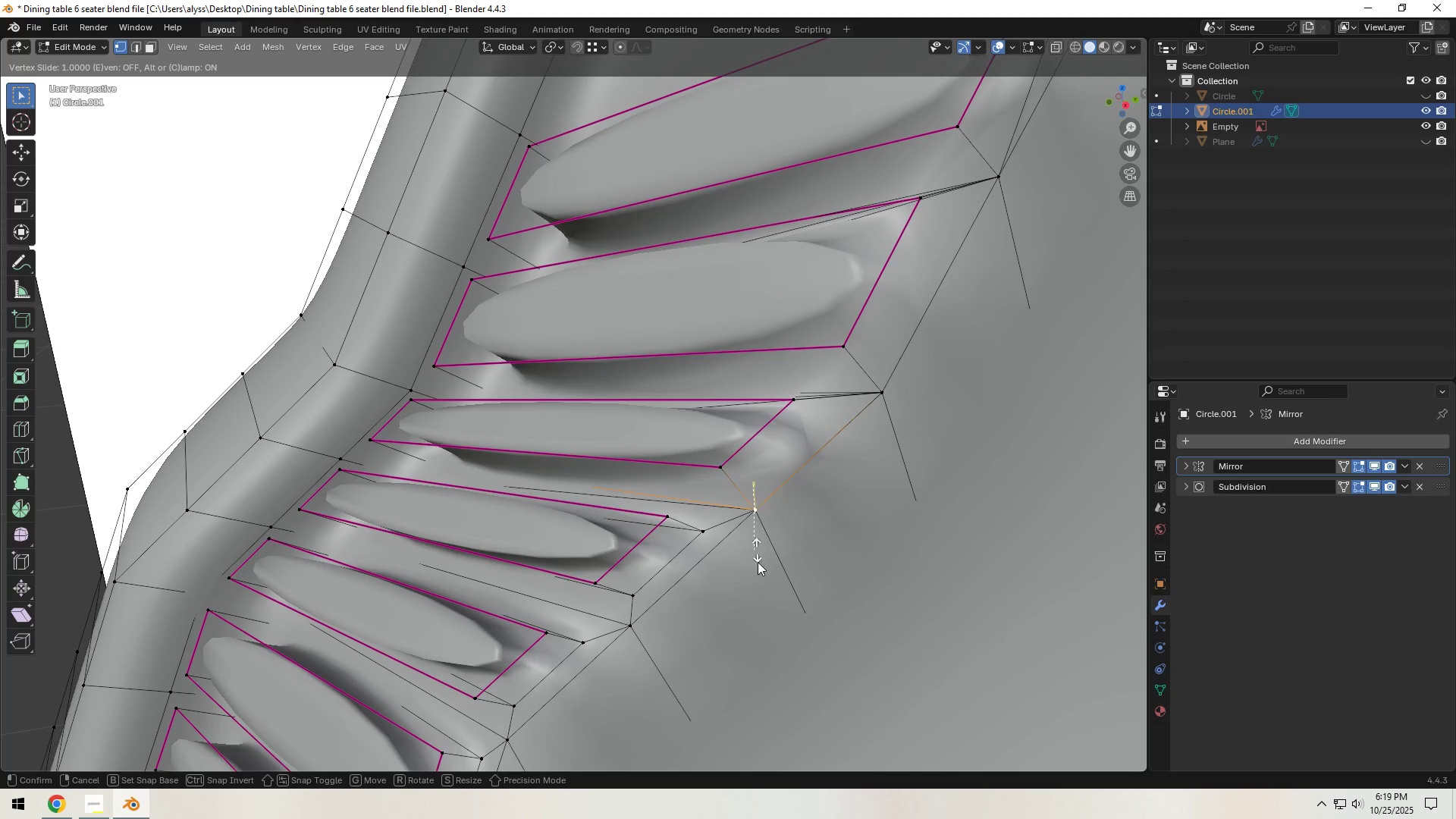 
left_click([758, 563])
 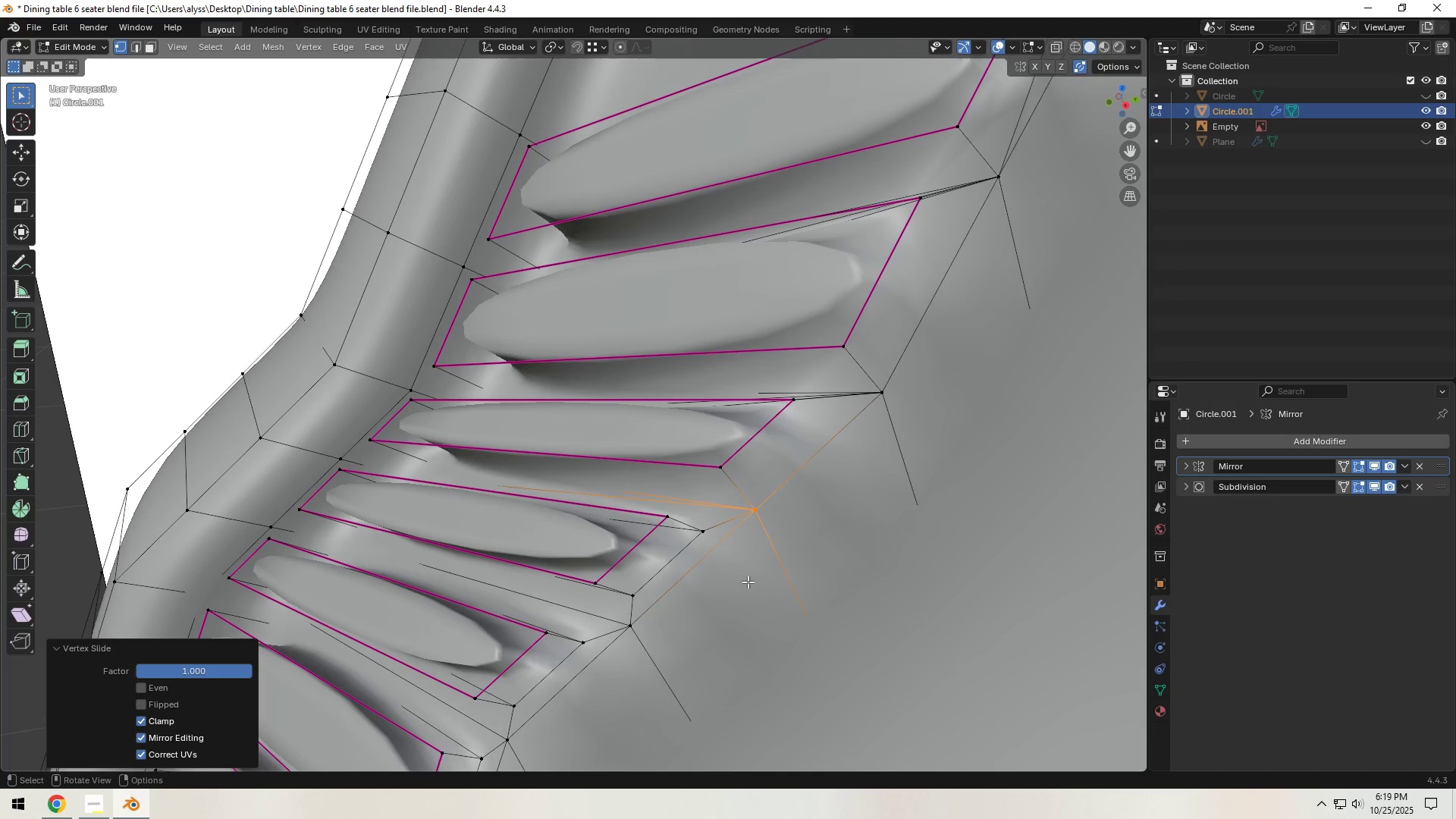 
hold_key(key=ShiftLeft, duration=0.38)
 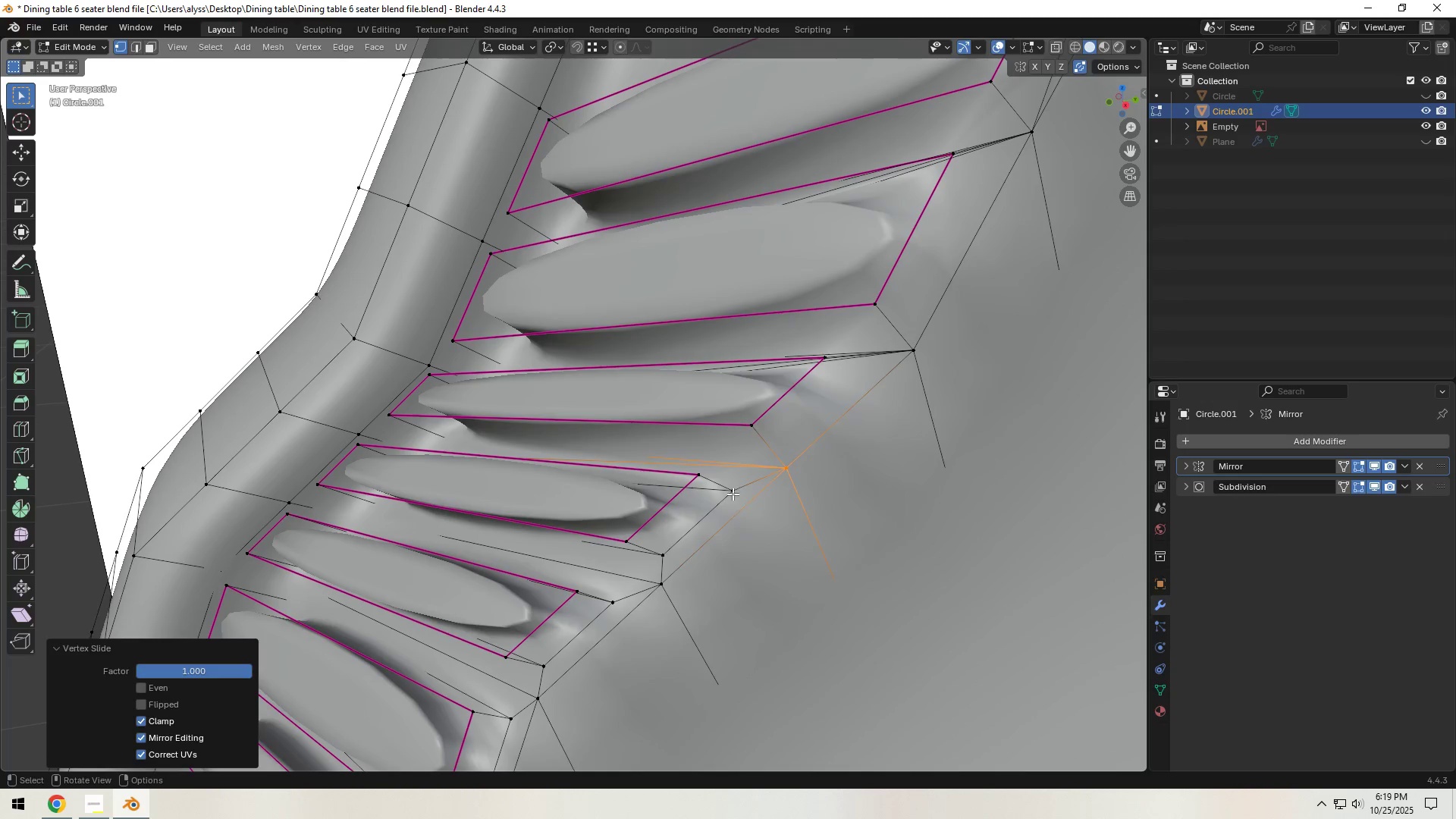 
left_click([733, 491])
 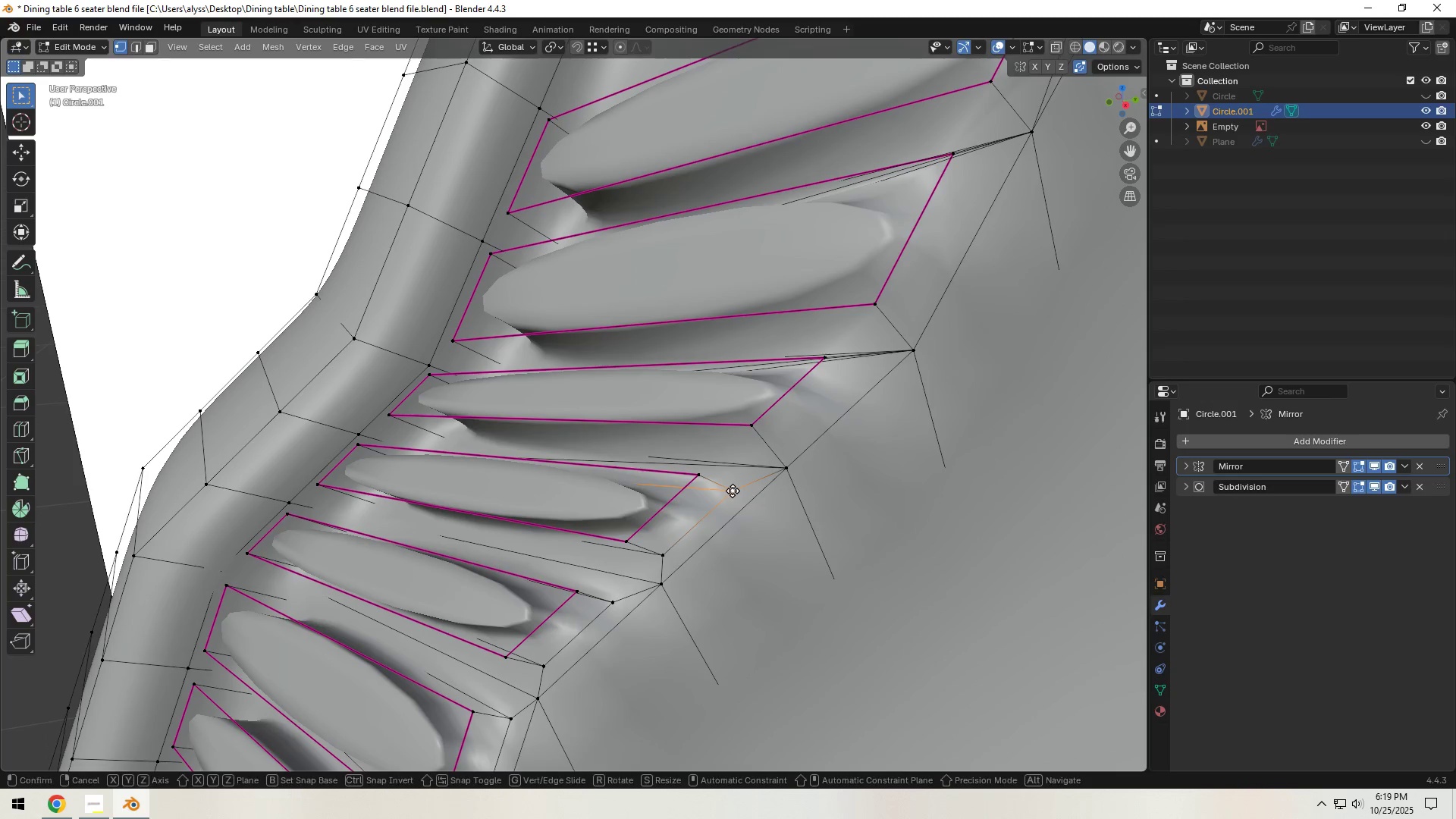 
type(gg)
 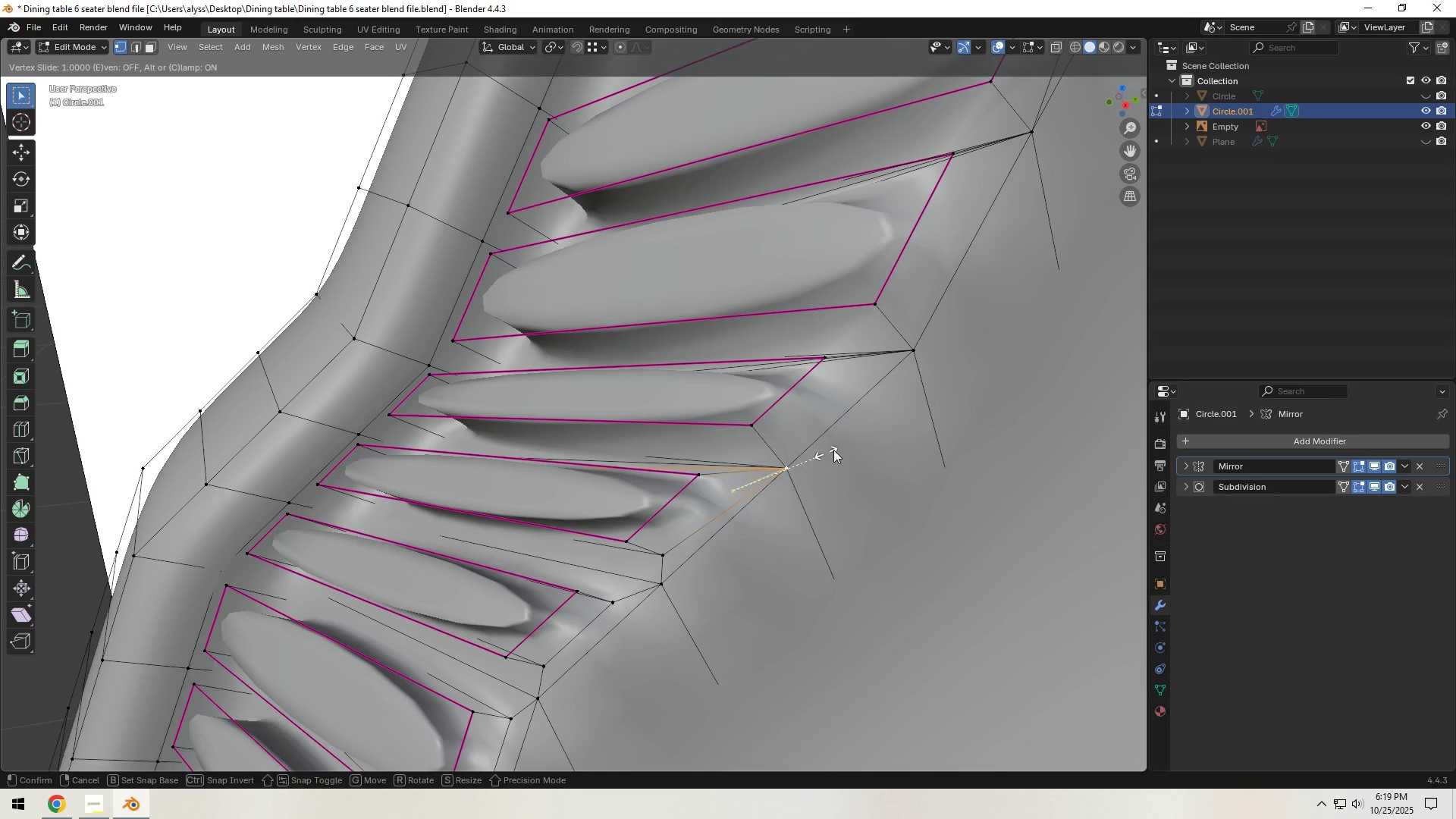 
left_click([833, 450])